 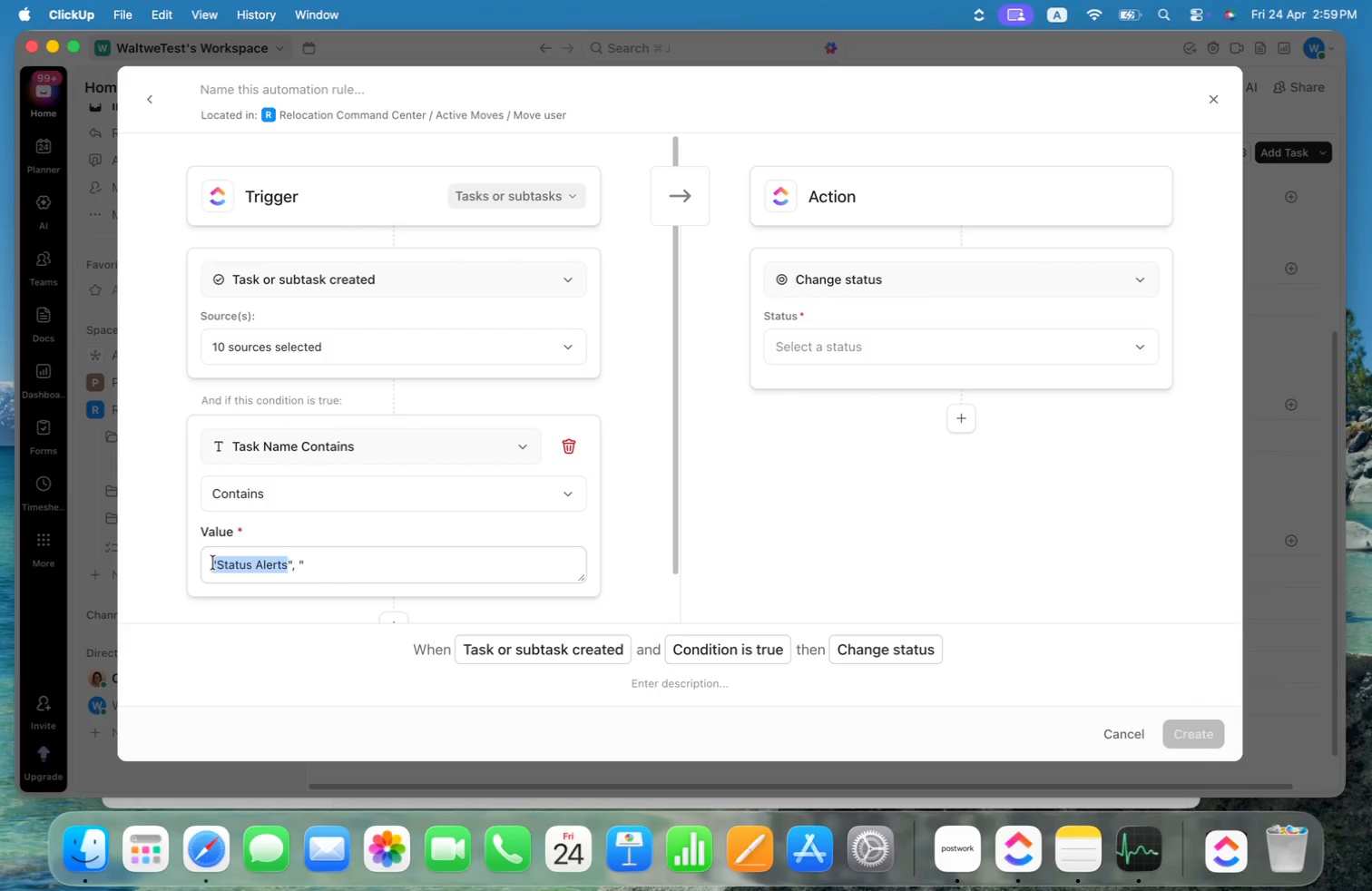 
key(Meta+V)
 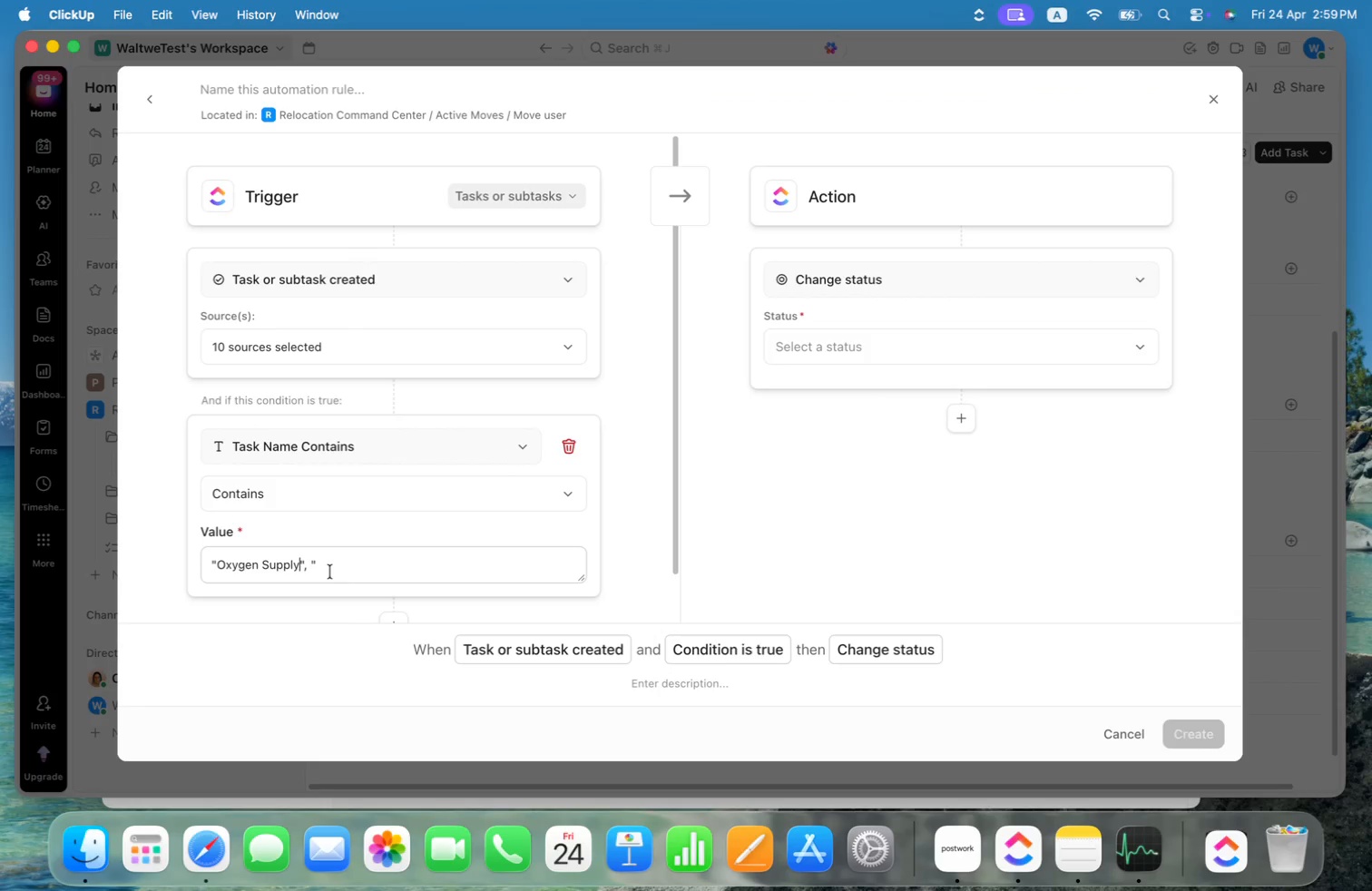 
left_click([336, 569])
 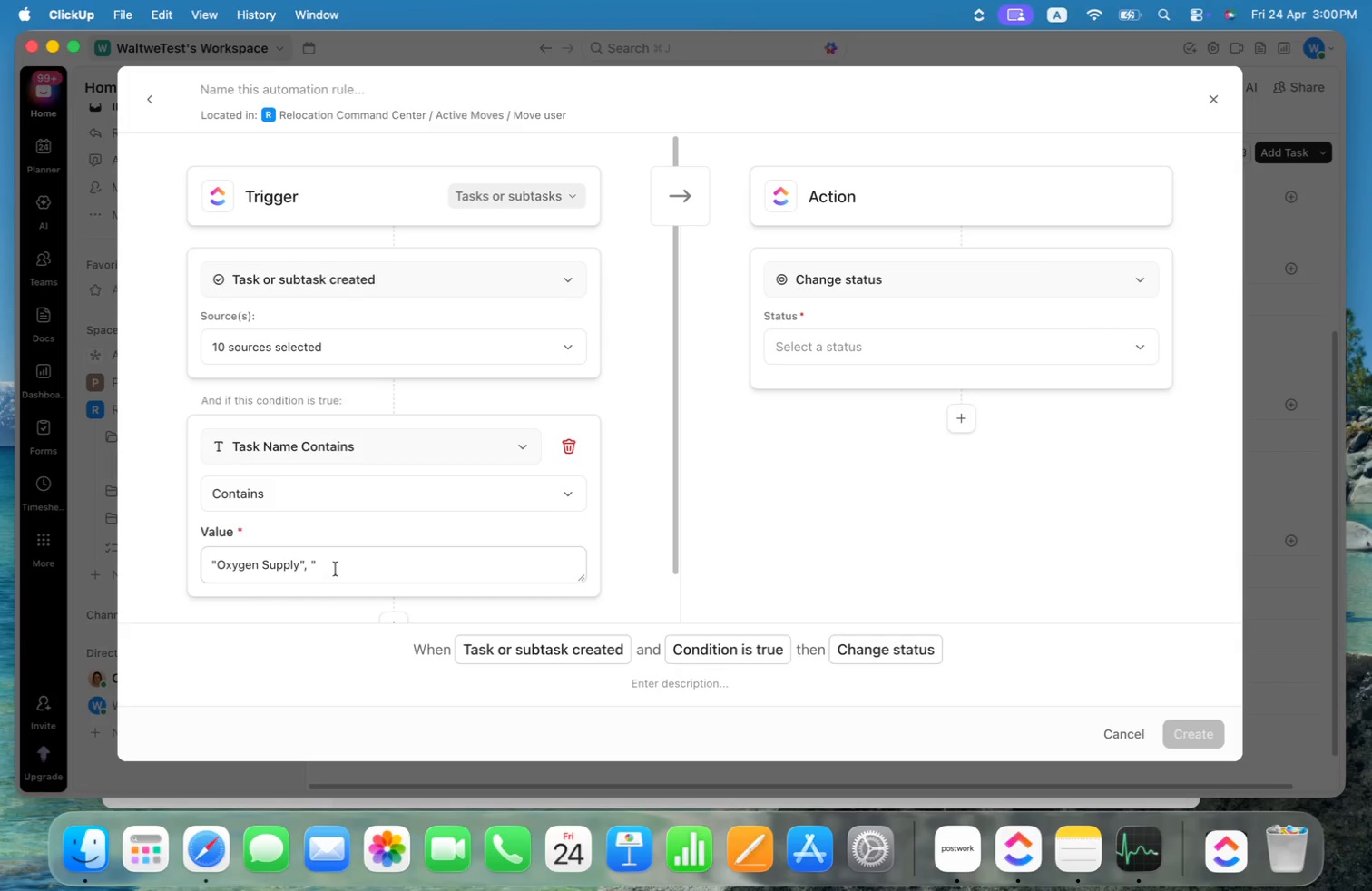 
key(Shift+ShiftRight)
 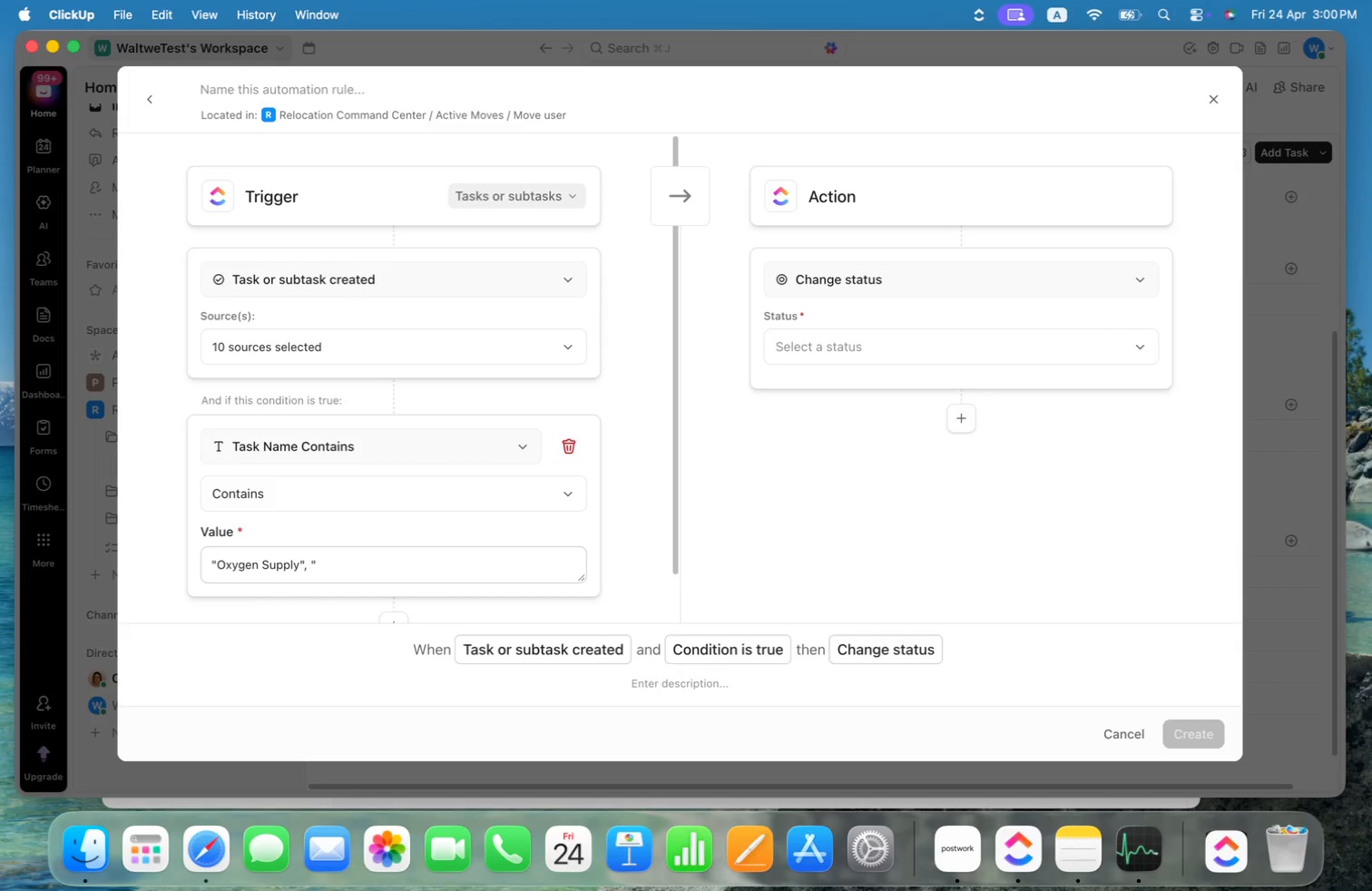 
key(Shift+Quote)
 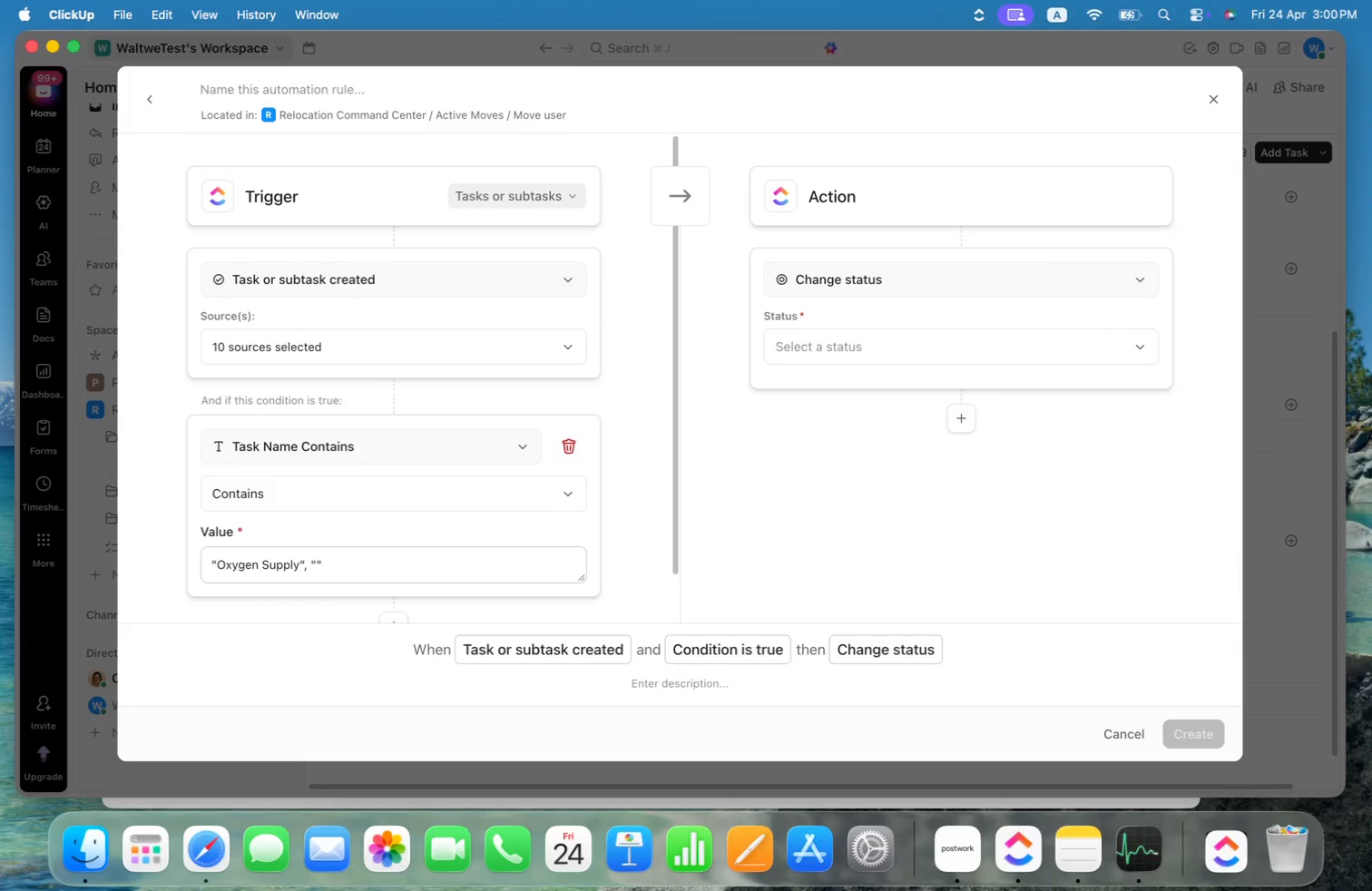 
key(Comma)
 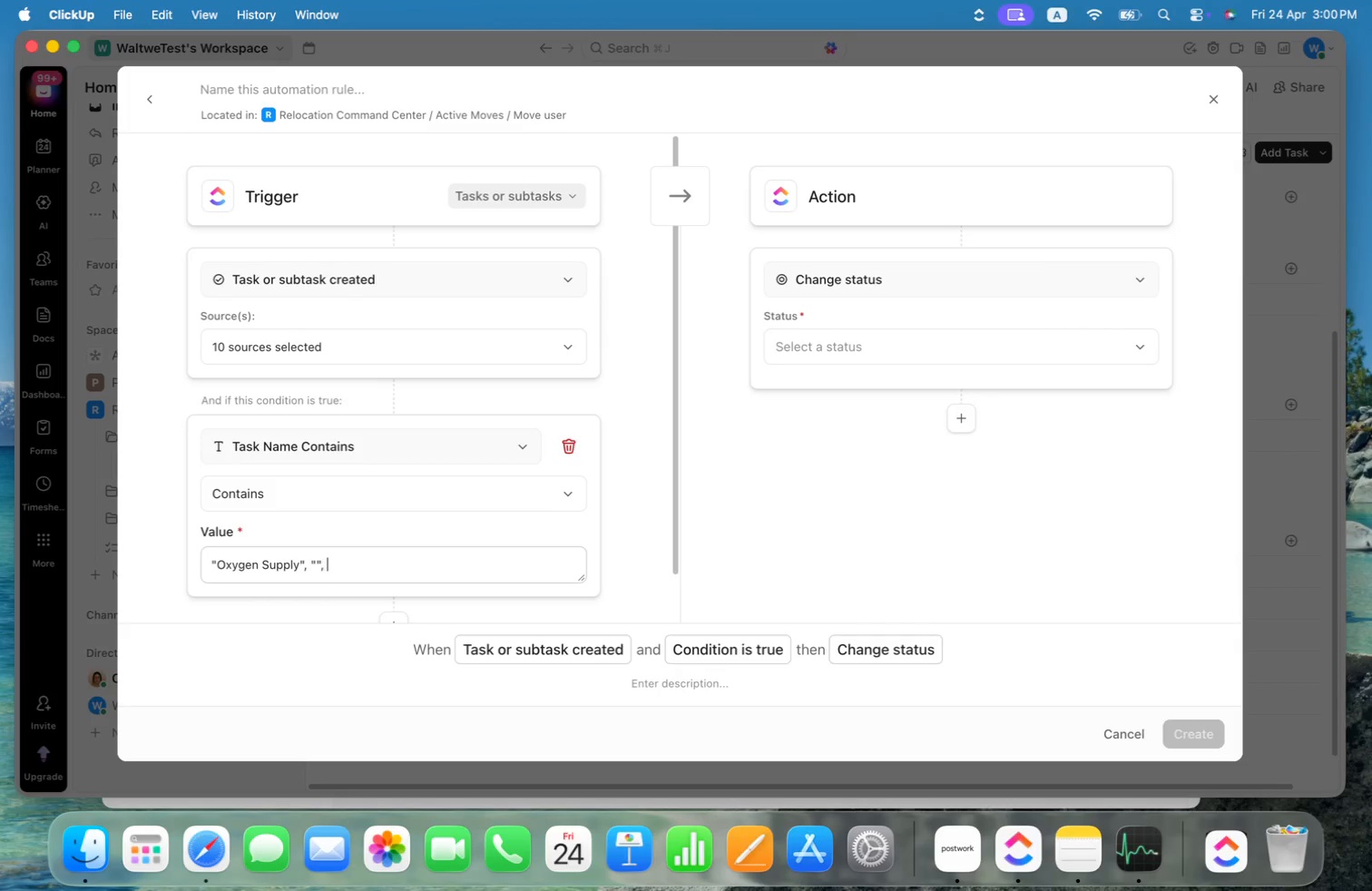 
key(Space)
 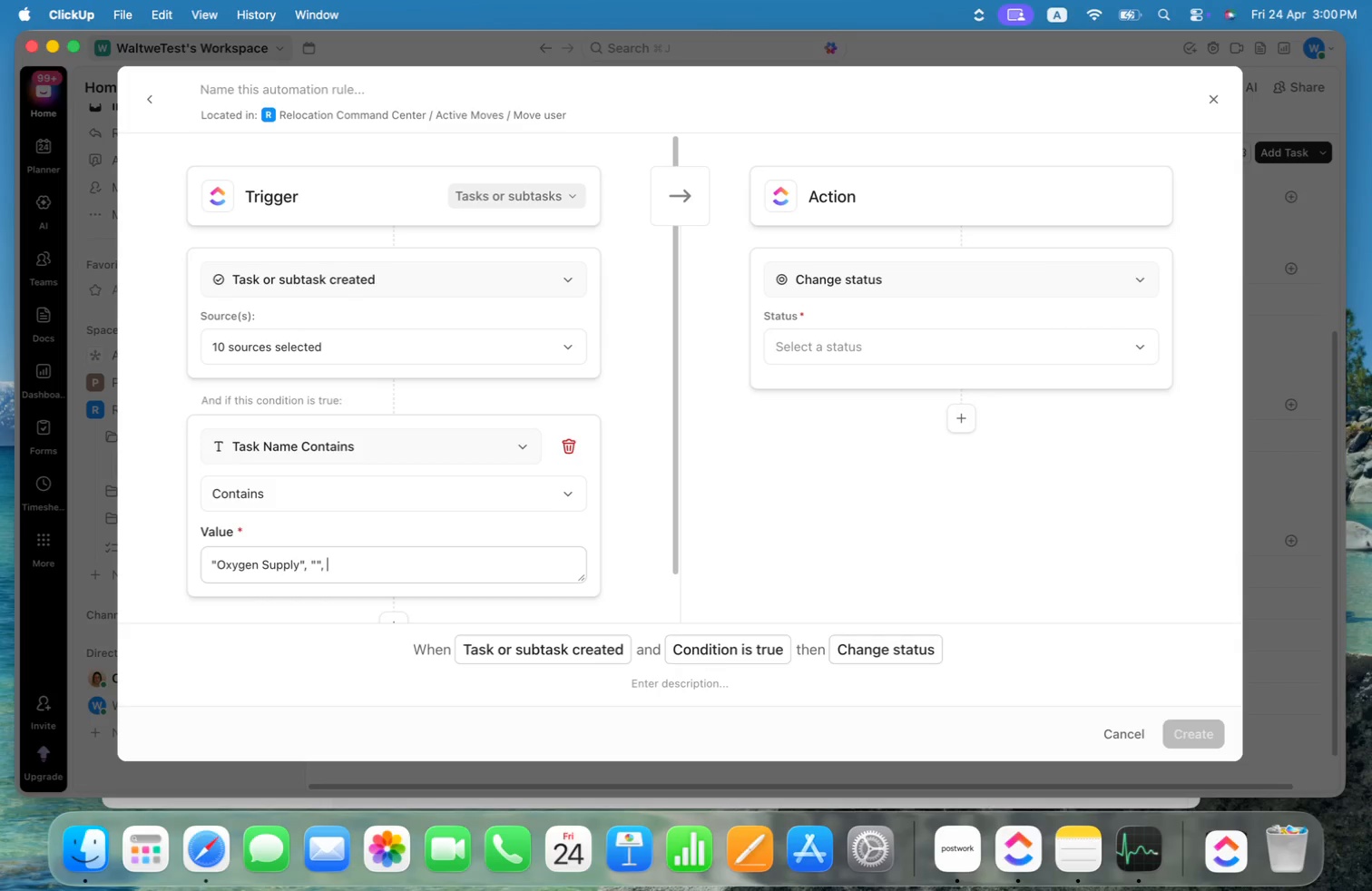 
key(Shift+ShiftRight)
 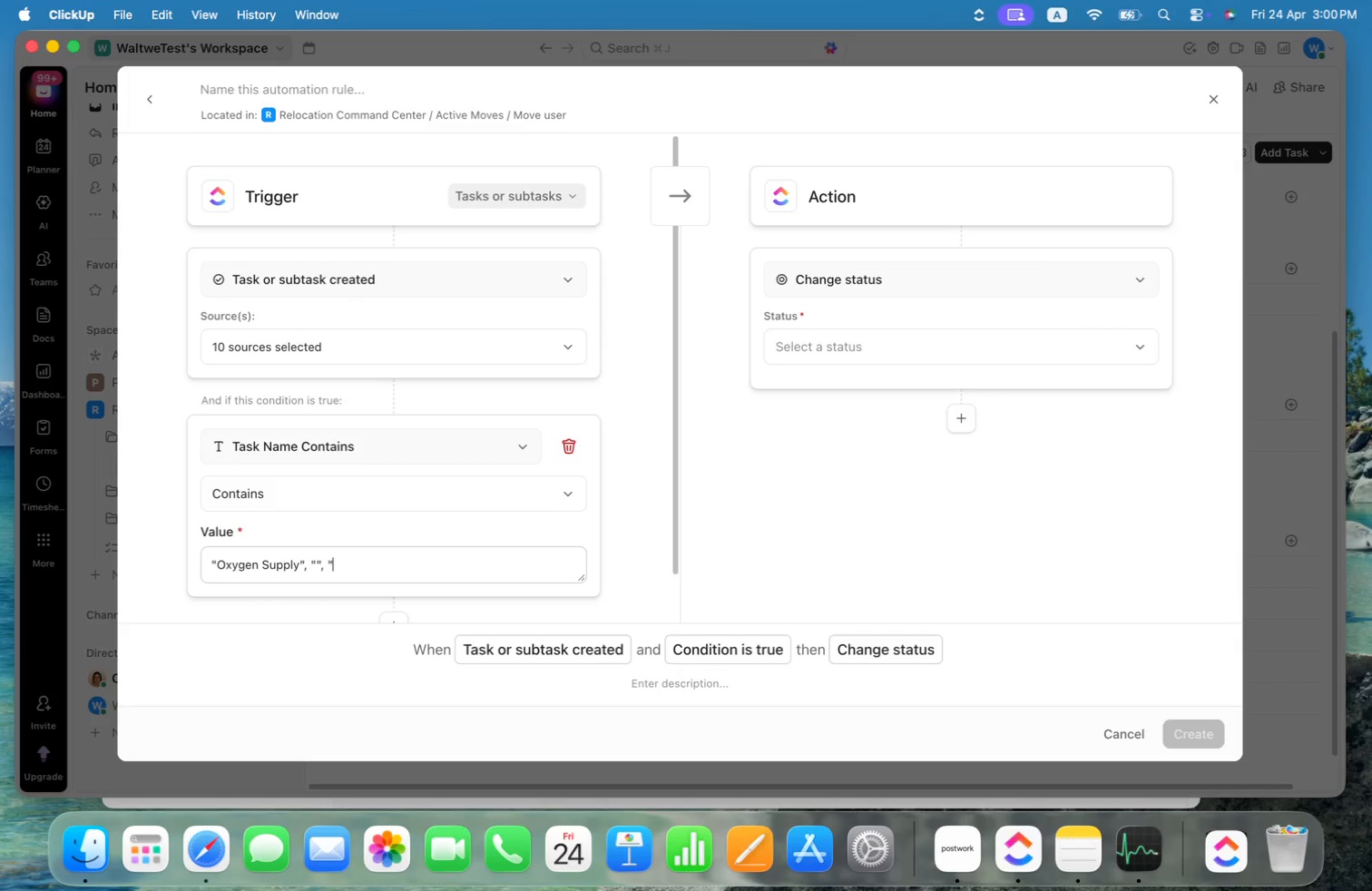 
key(Shift+Quote)
 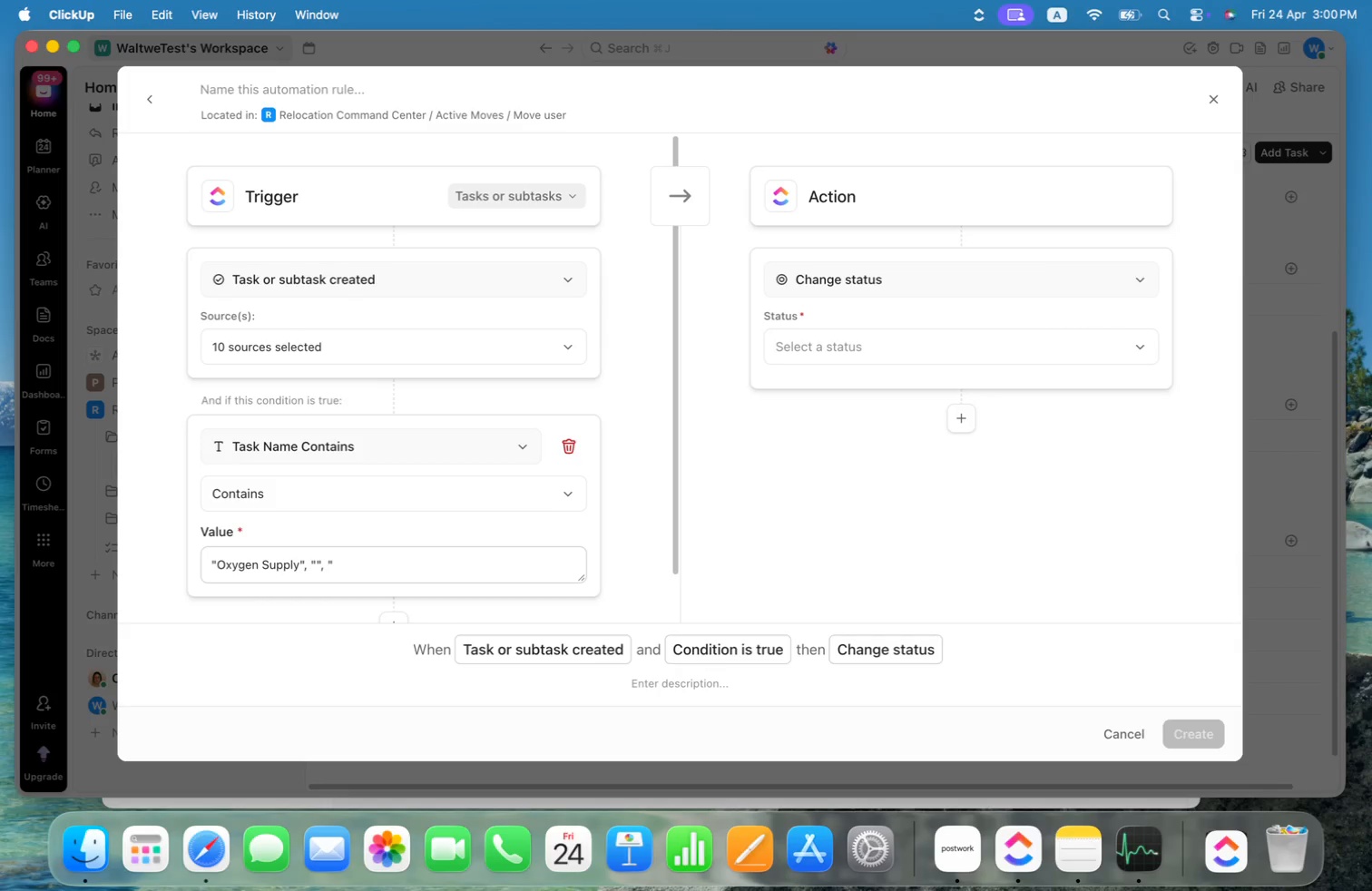 
key(Shift+ShiftRight)
 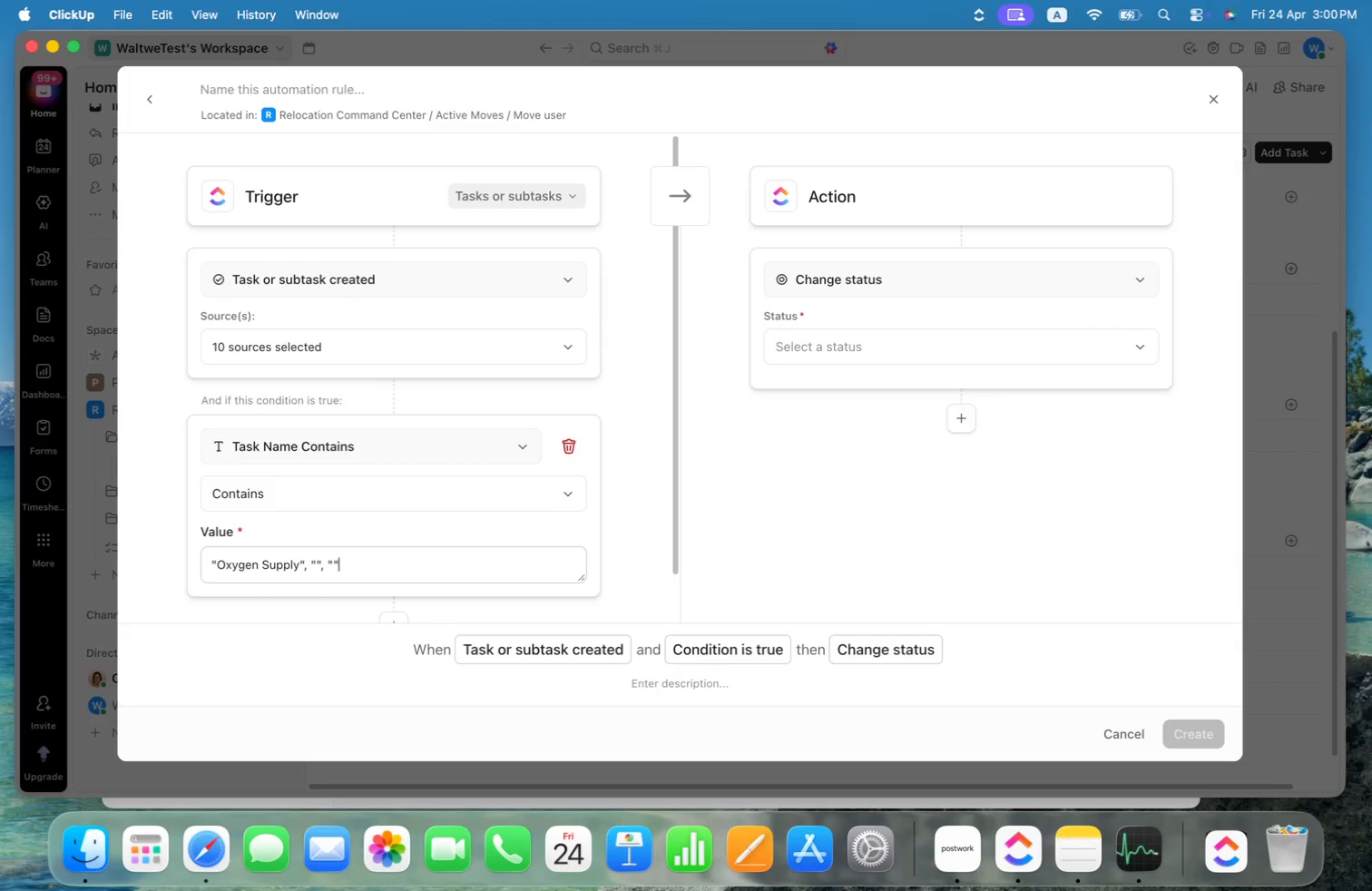 
key(Shift+Quote)
 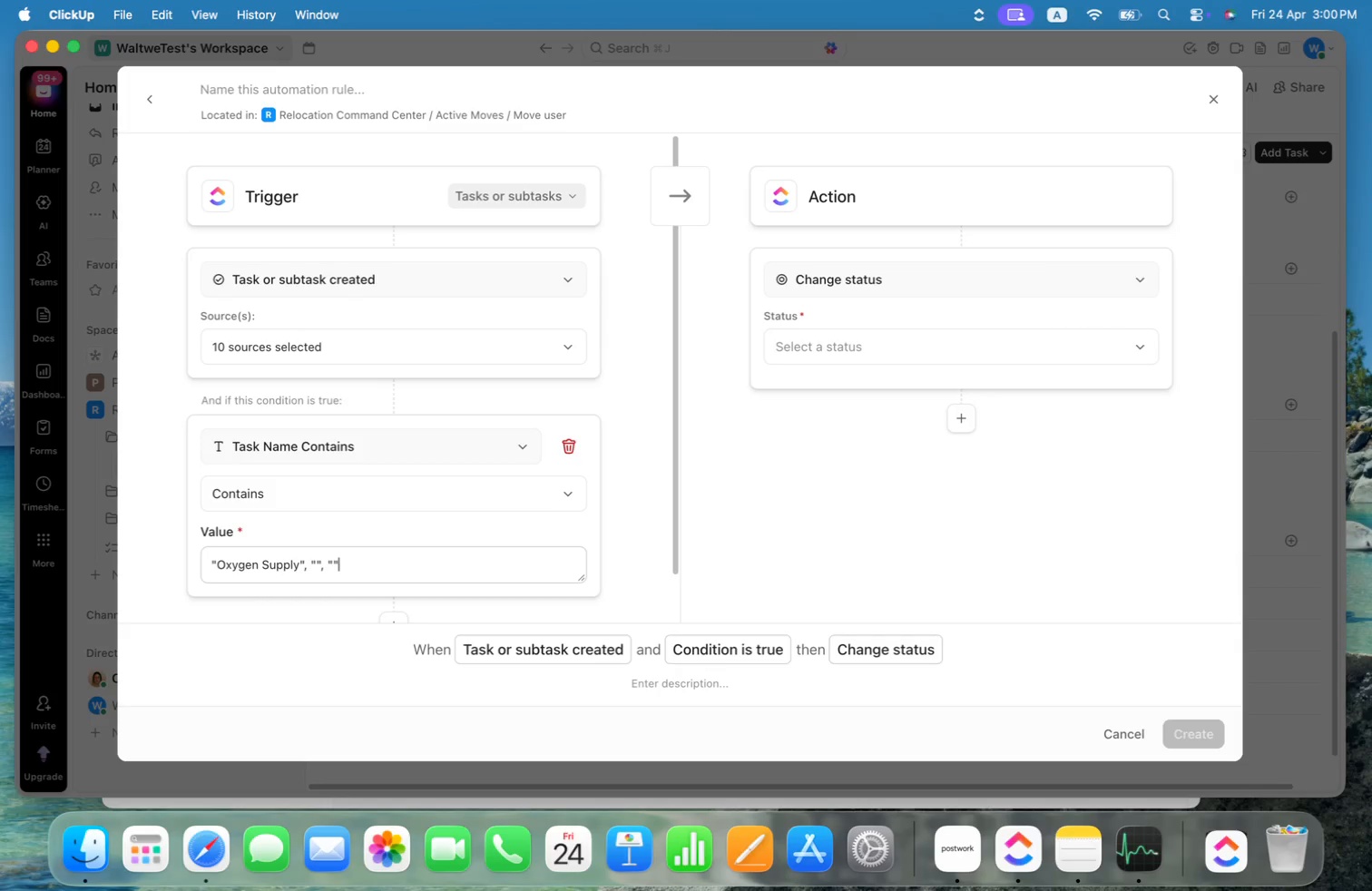 
key(Comma)
 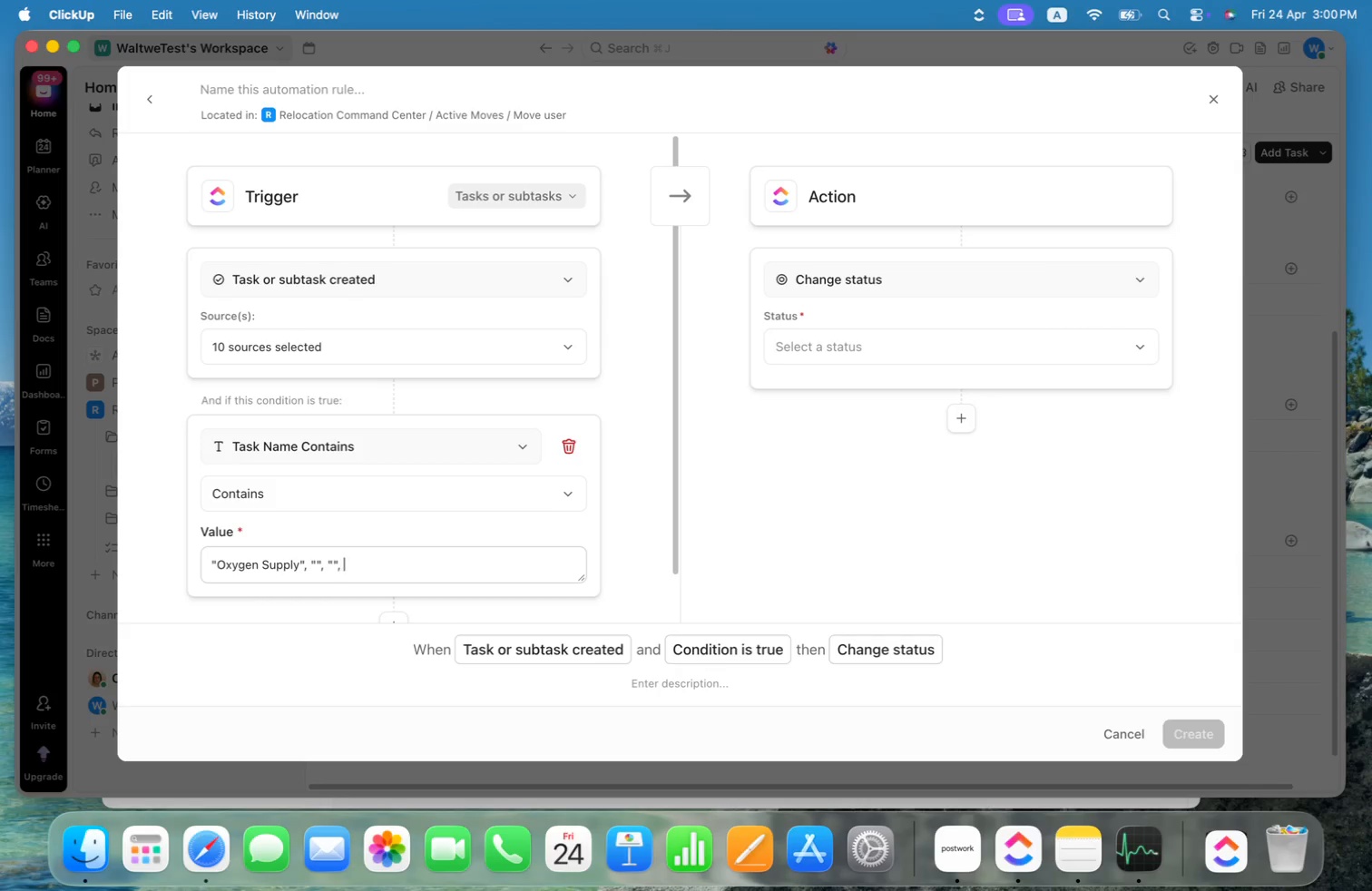 
key(Space)
 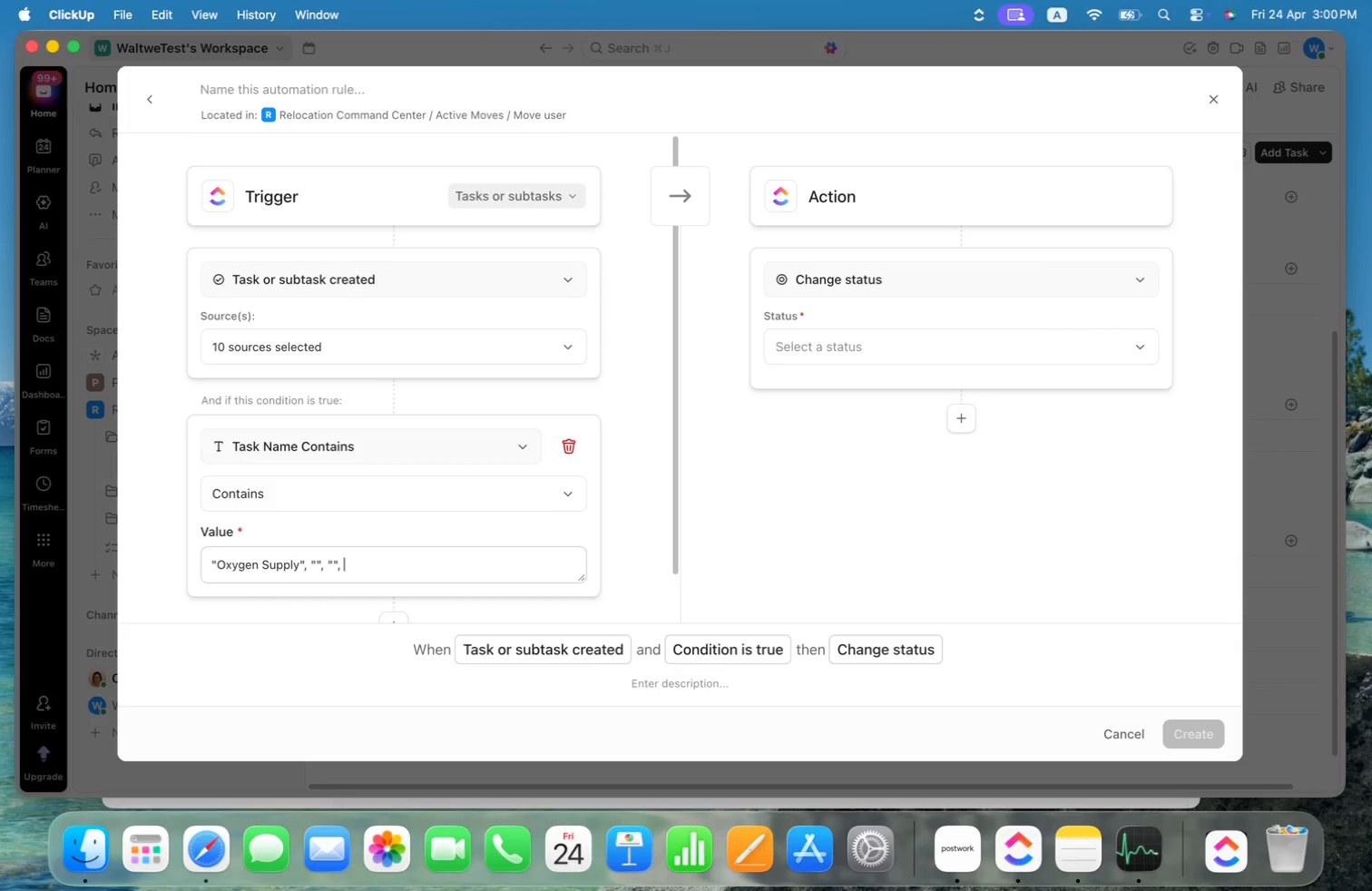 
key(Shift+ShiftRight)
 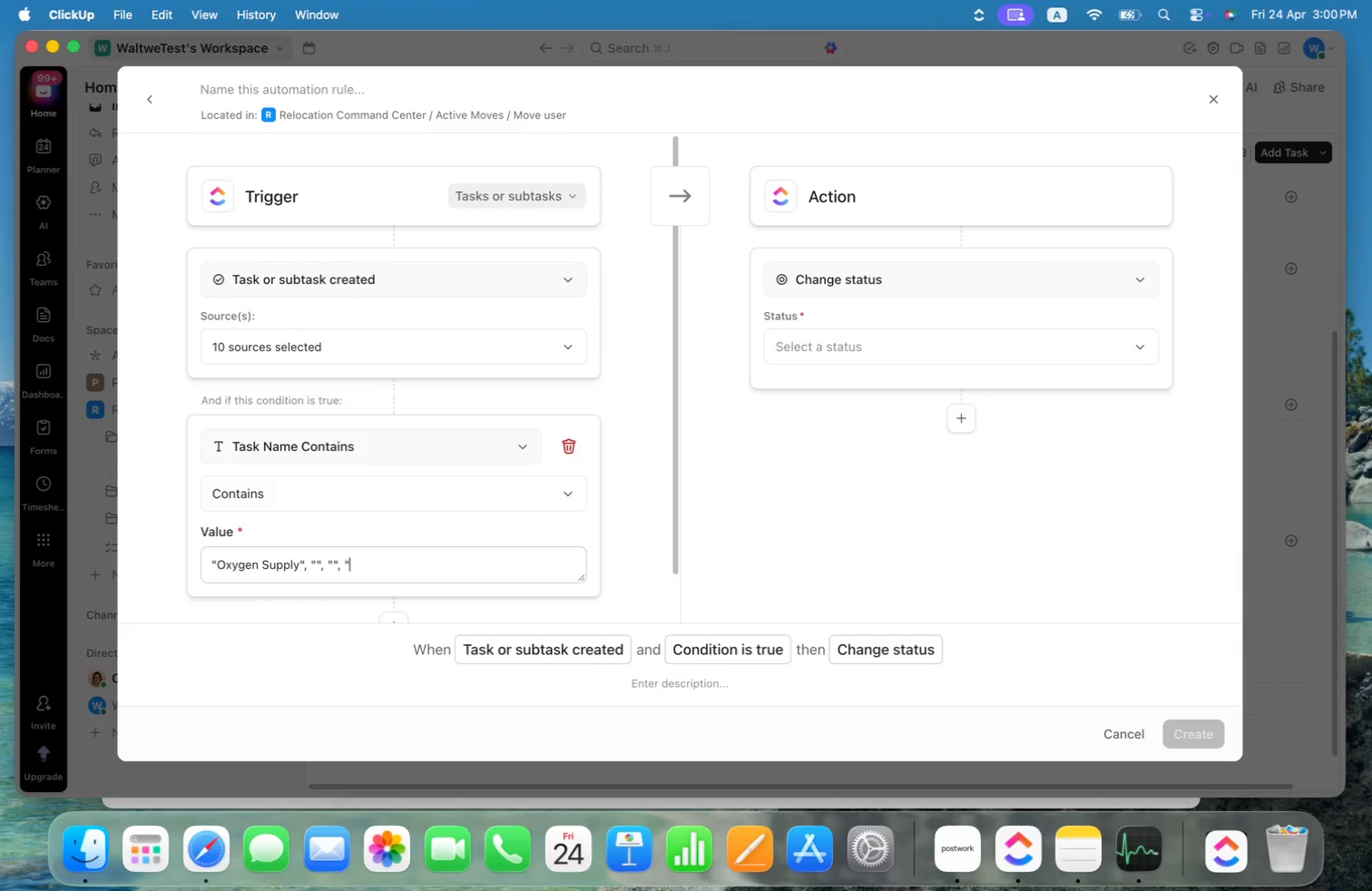 
key(Shift+Quote)
 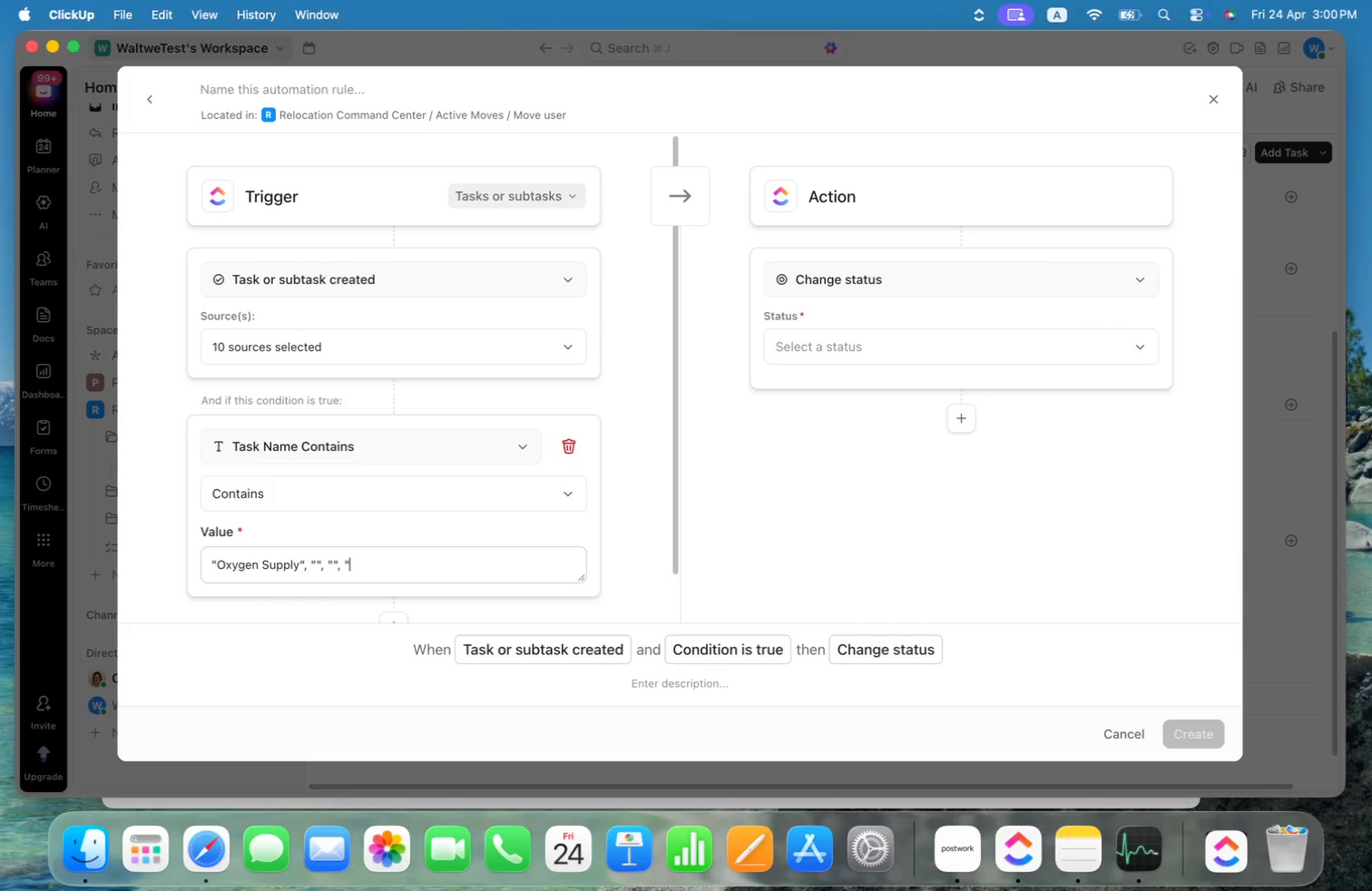 
key(Shift+ShiftRight)
 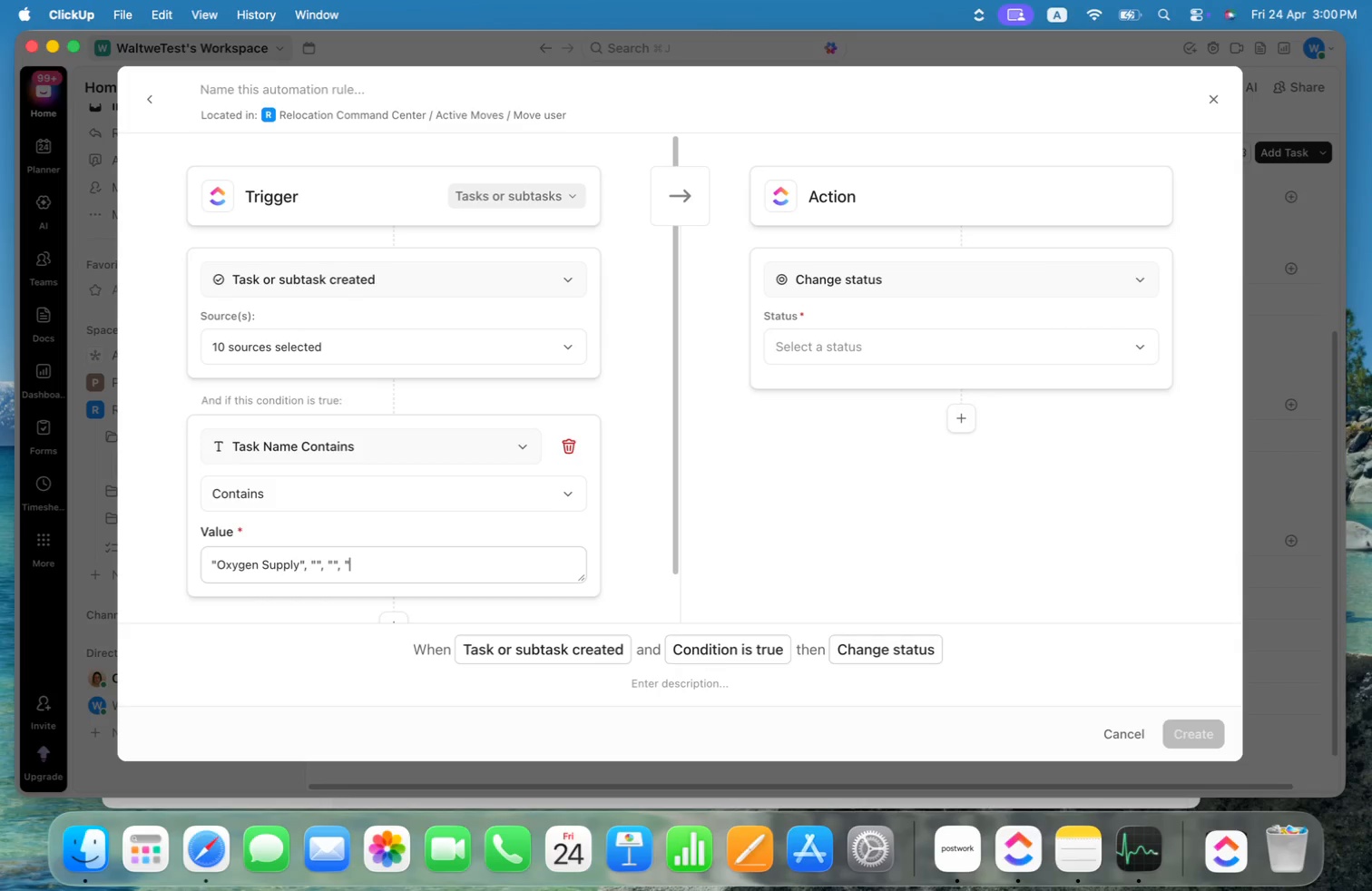 
key(Shift+Quote)
 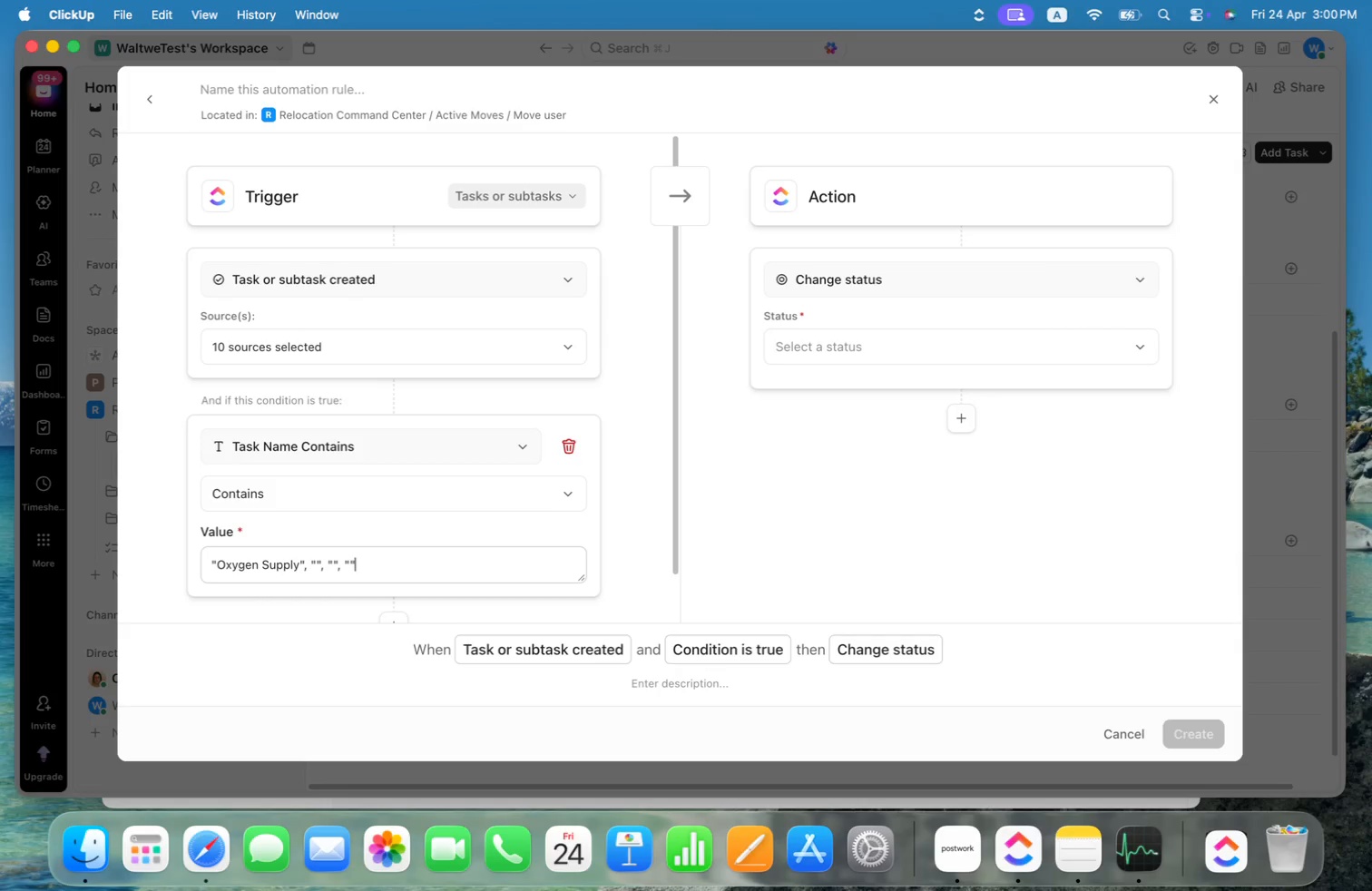 
key(ArrowLeft)
 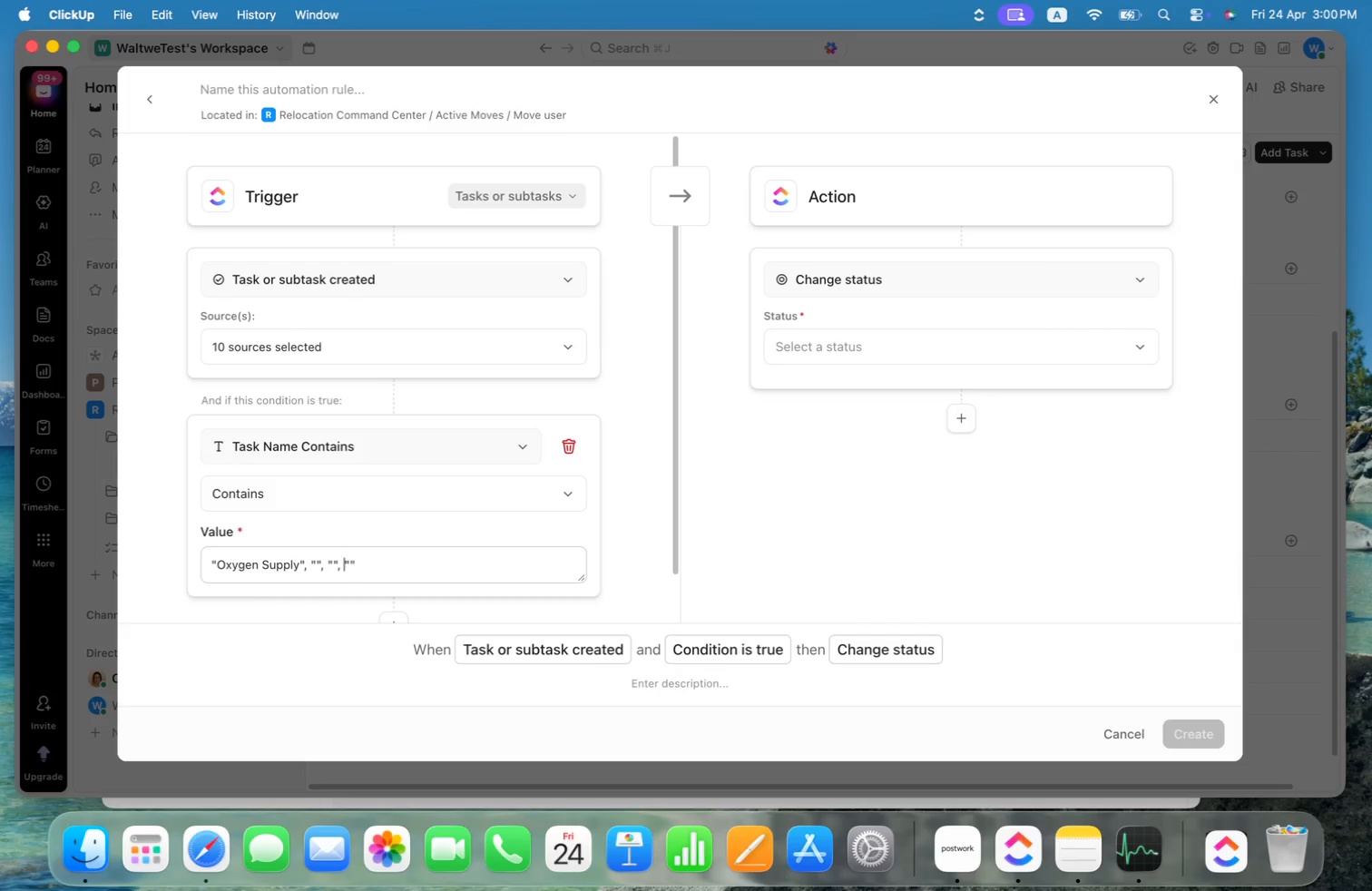 
key(Alt+ArrowLeft)
 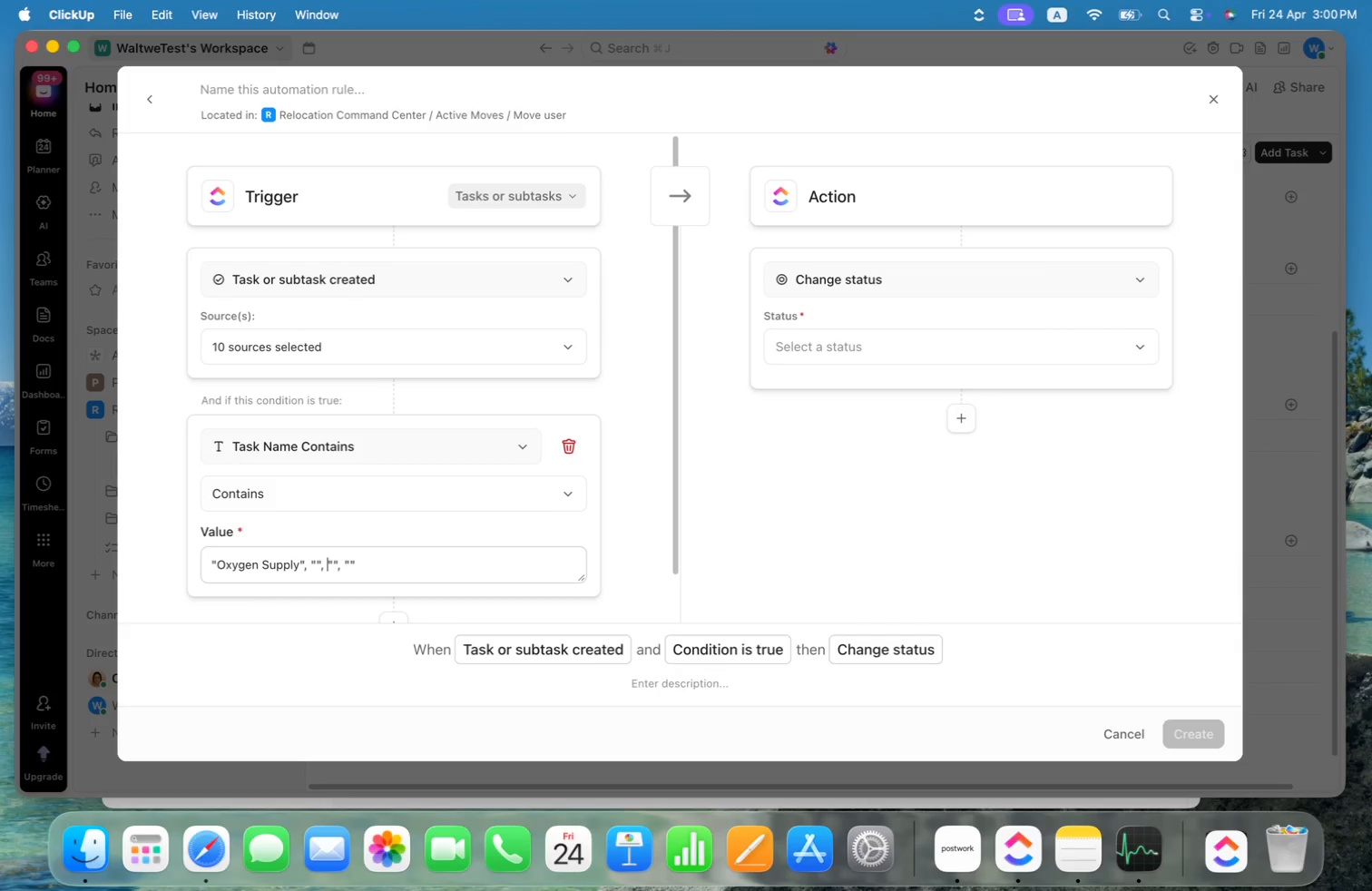 
key(Alt+ArrowLeft)
 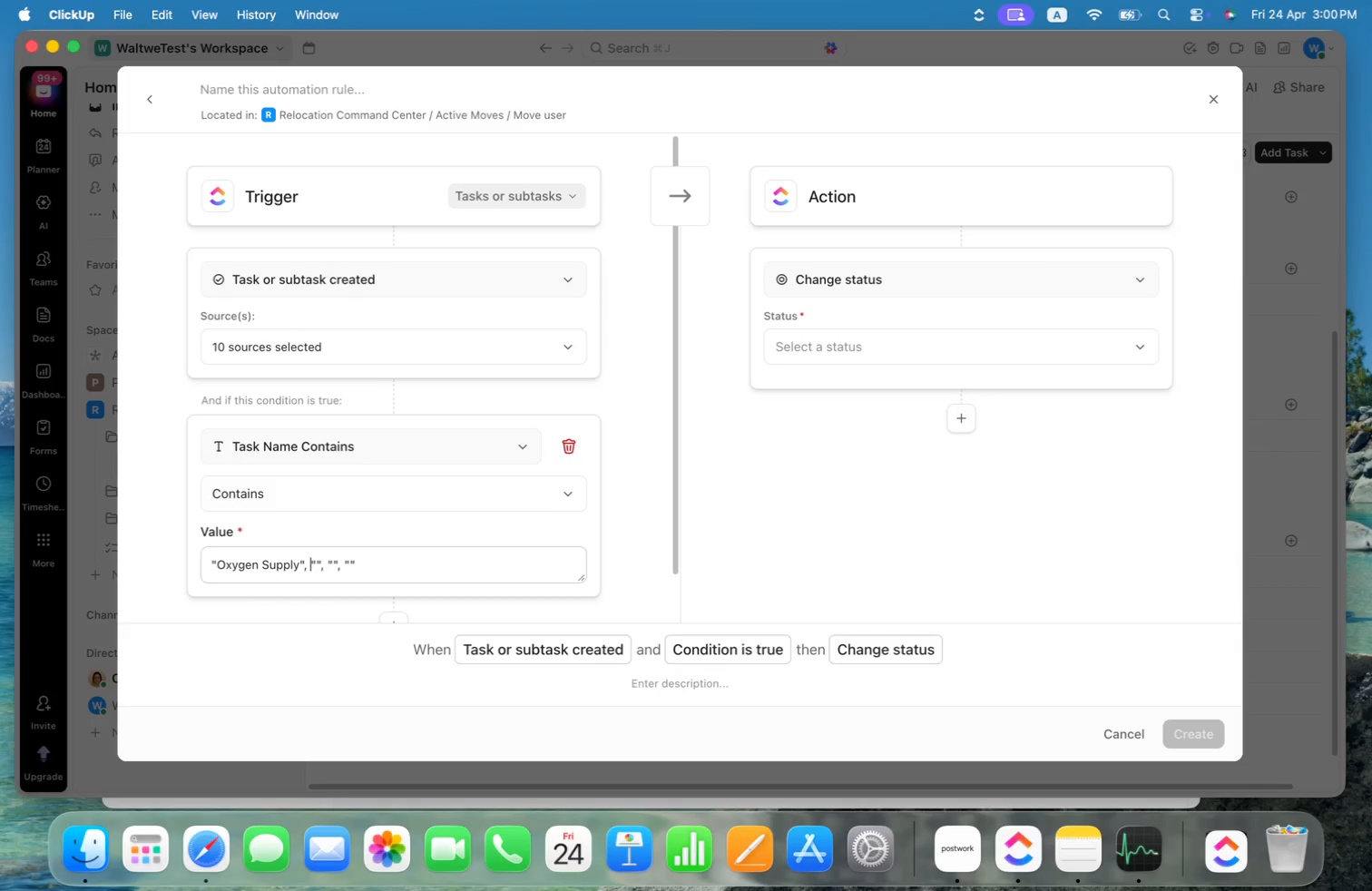 
key(Alt+ArrowLeft)
 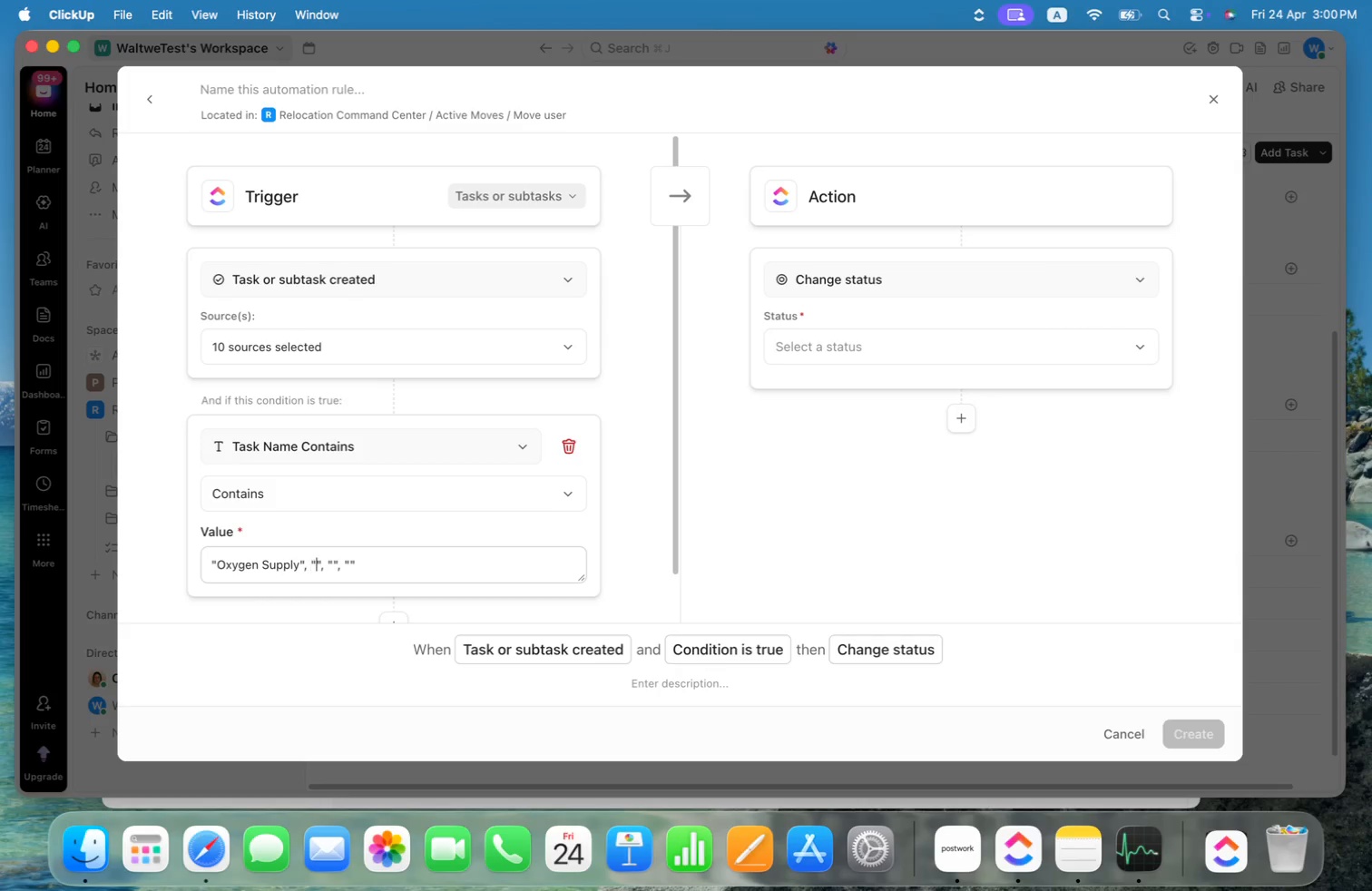 
key(ArrowRight)
 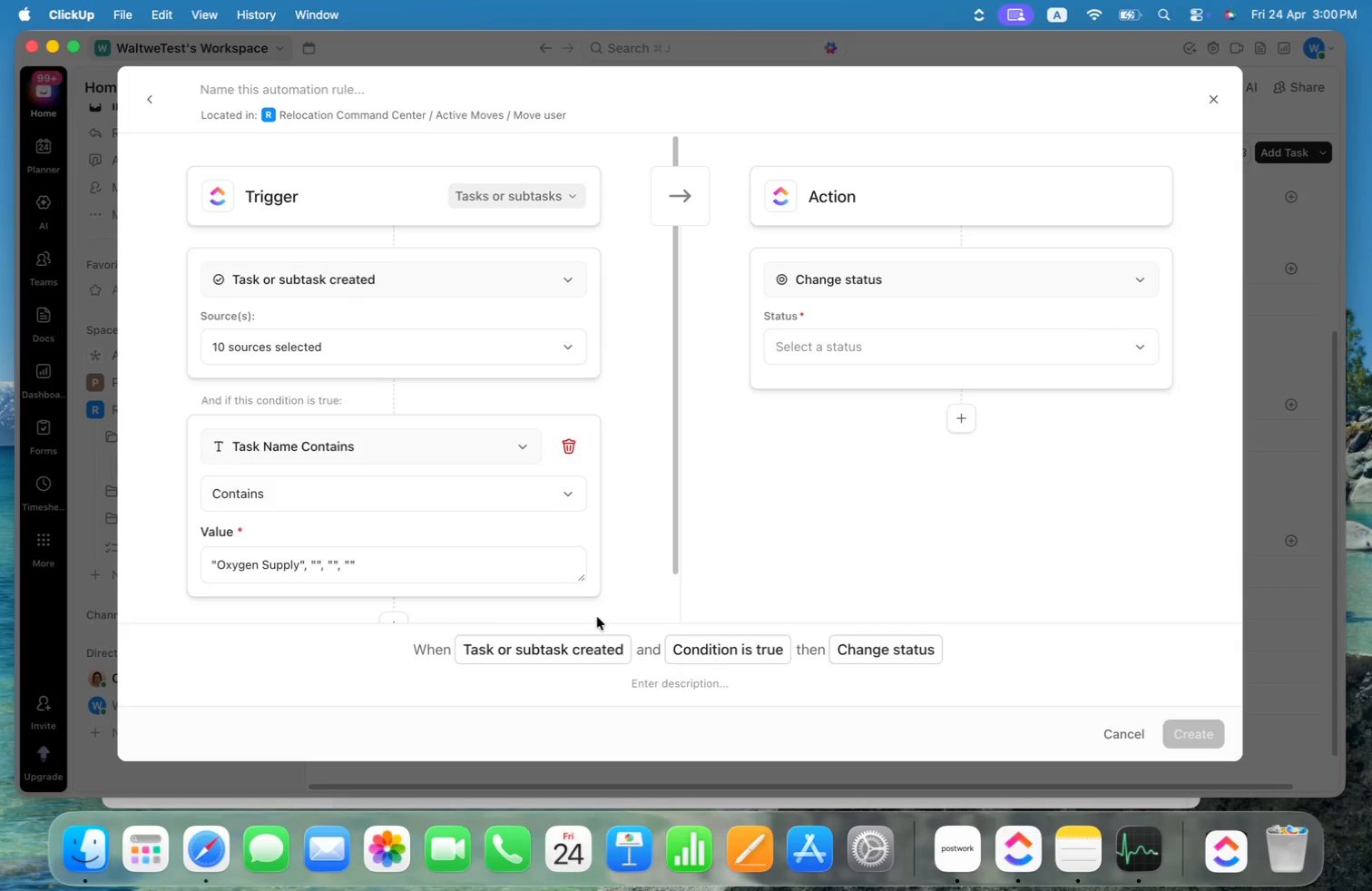 
type(POWER)
 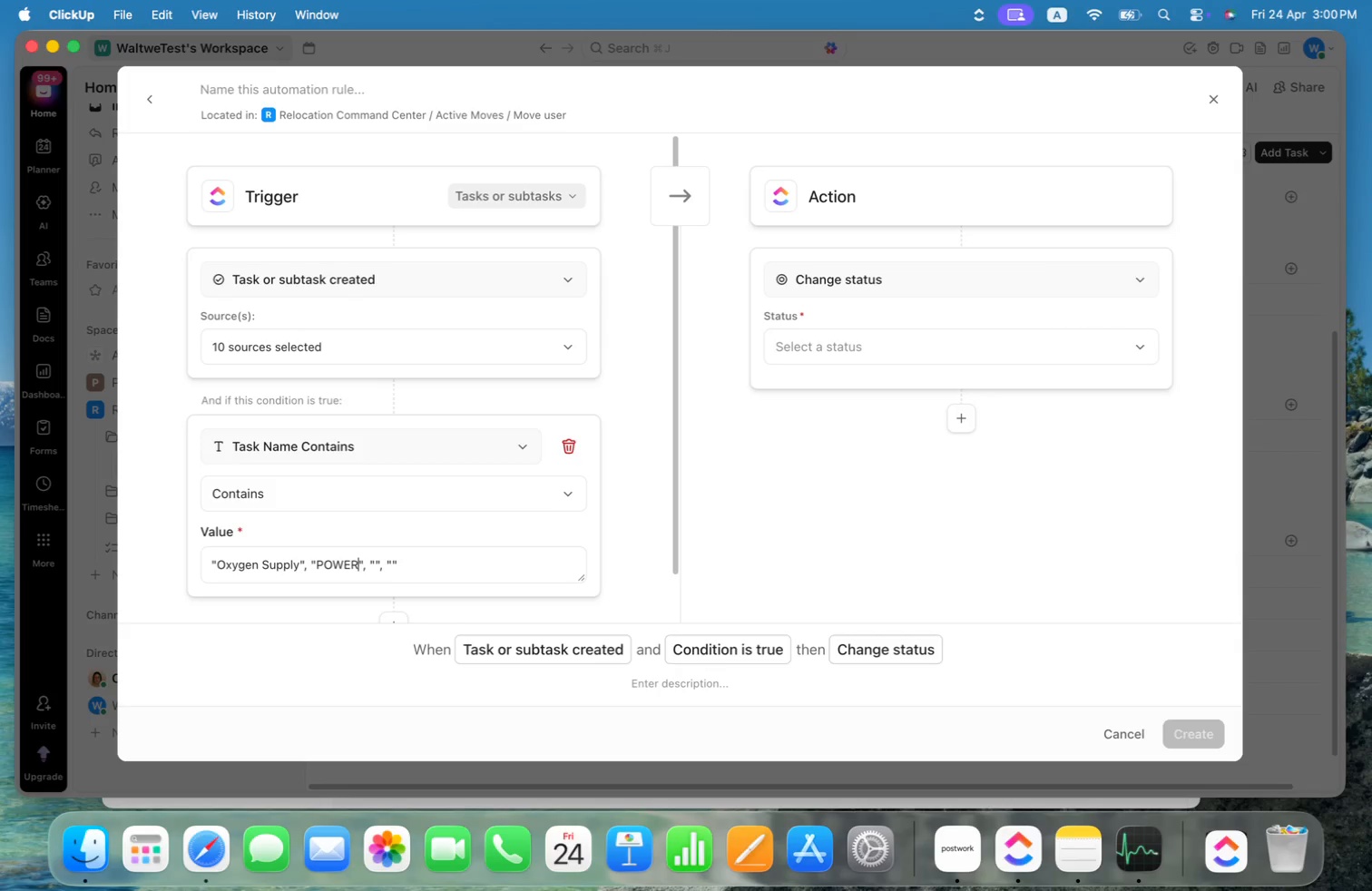 
wait(5.81)
 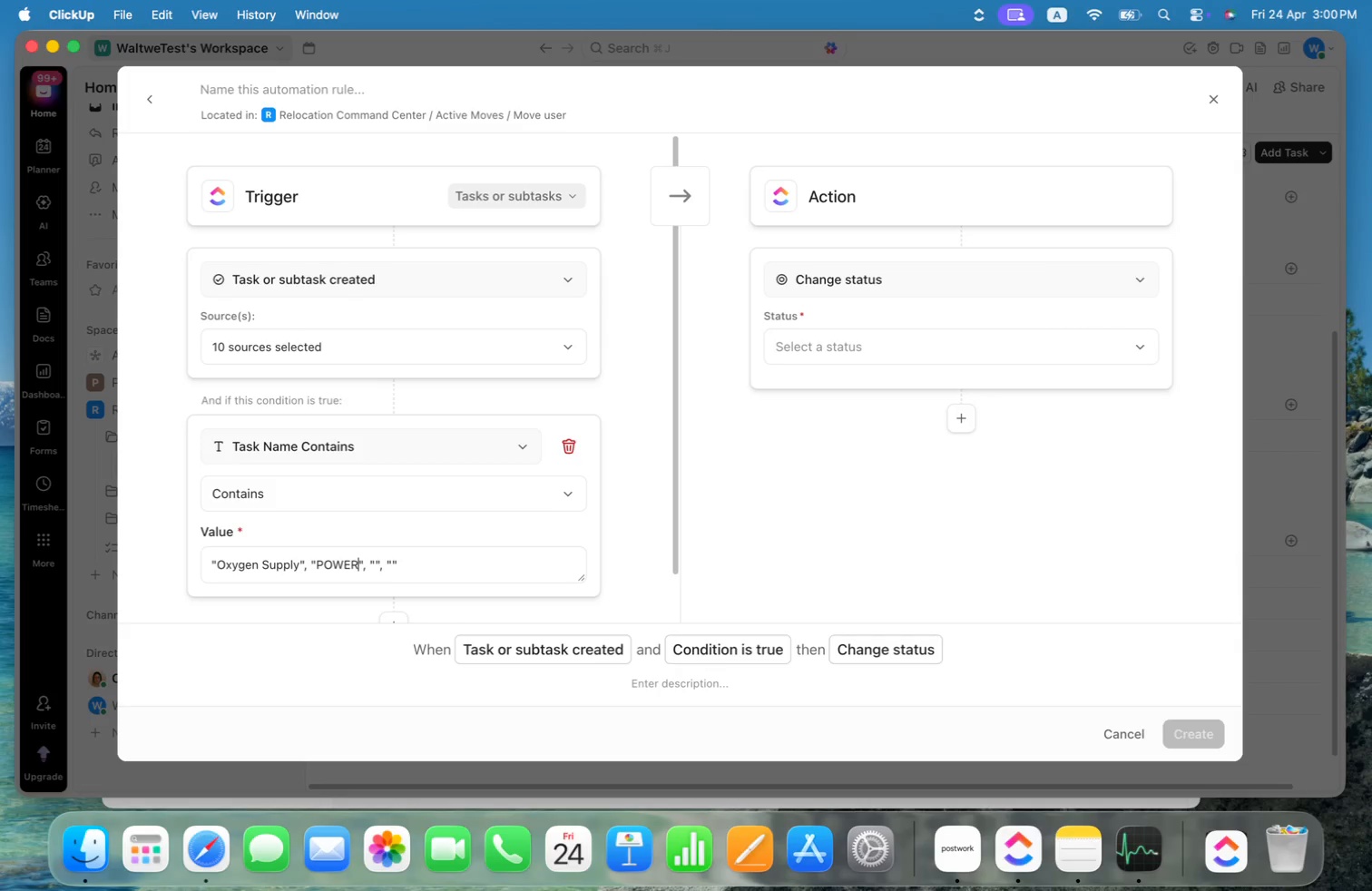 
key(Backspace)
key(Backspace)
key(Backspace)
key(Backspace)
type(ower back up validation)
 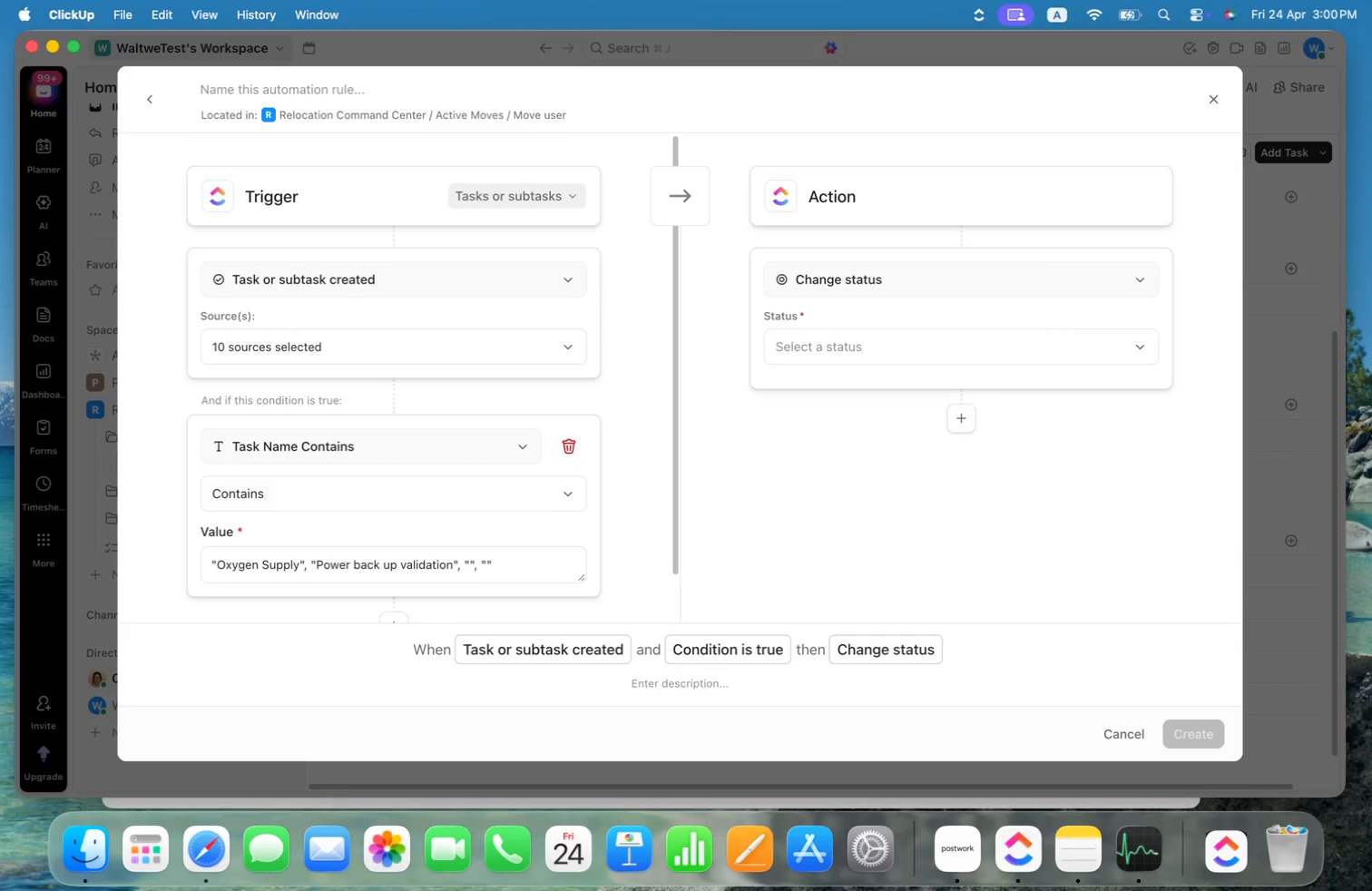 
key(Alt+ArrowLeft)
 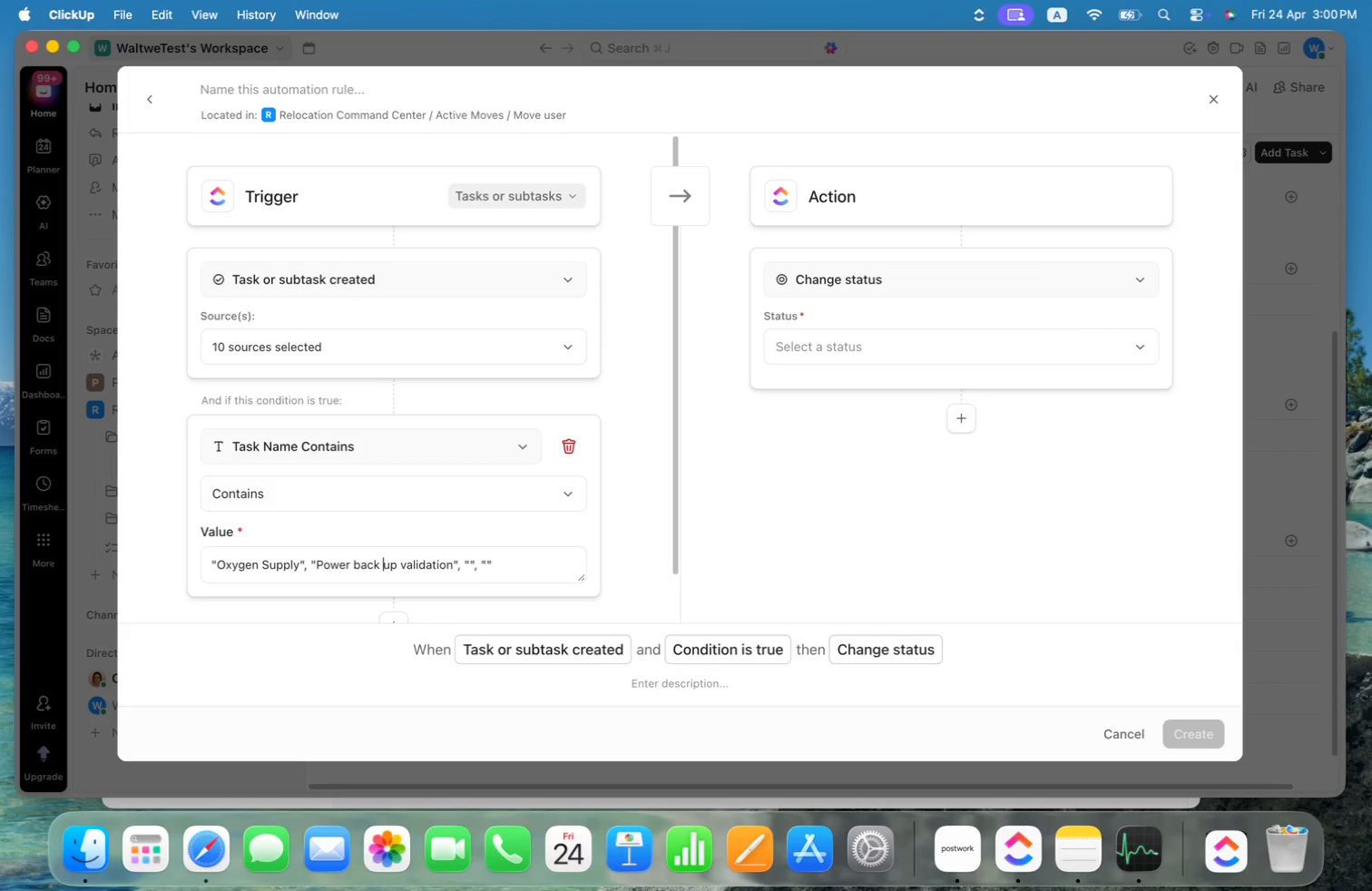 
key(Alt+ArrowLeft)
 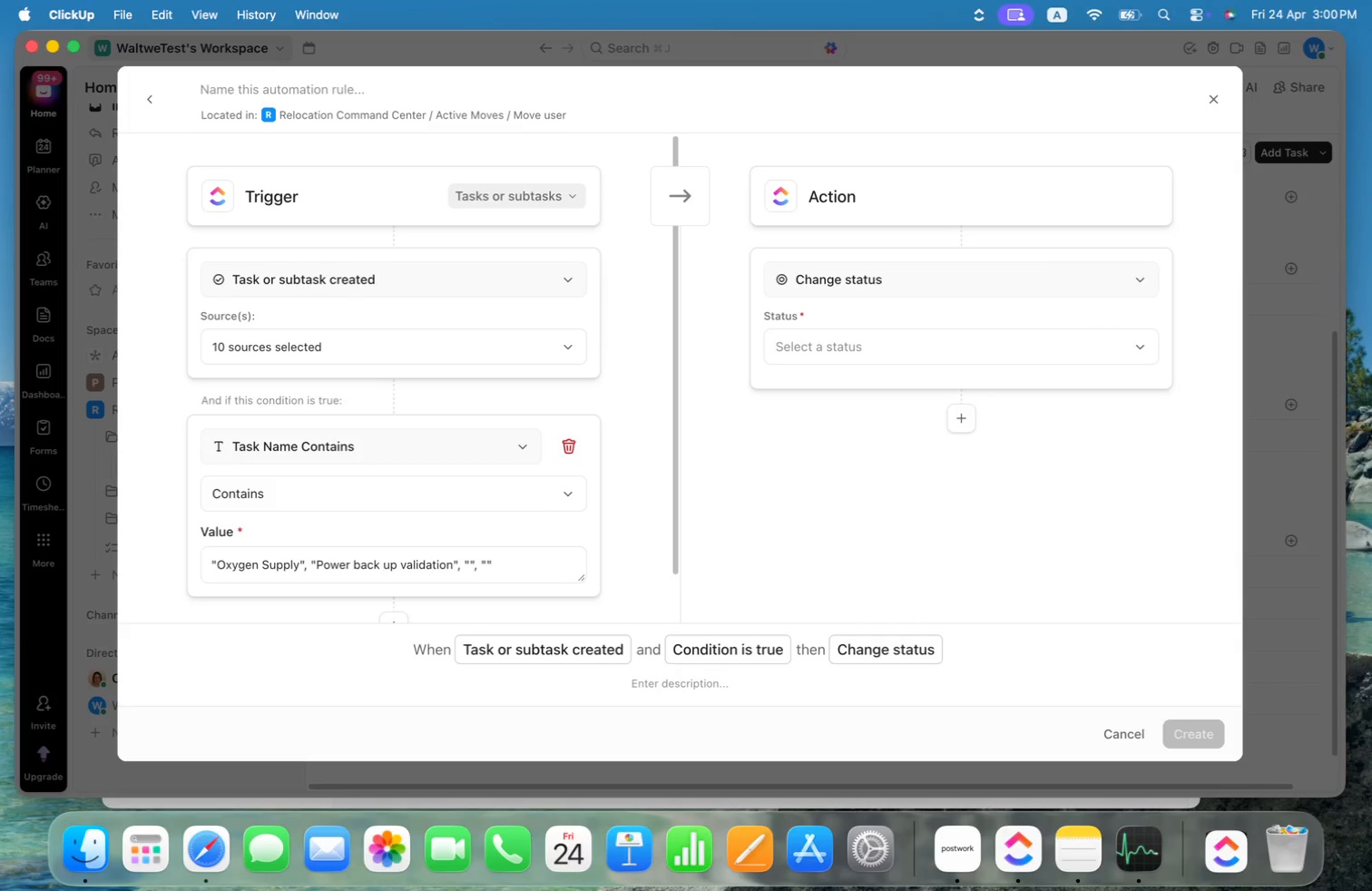 
key(ArrowLeft)
 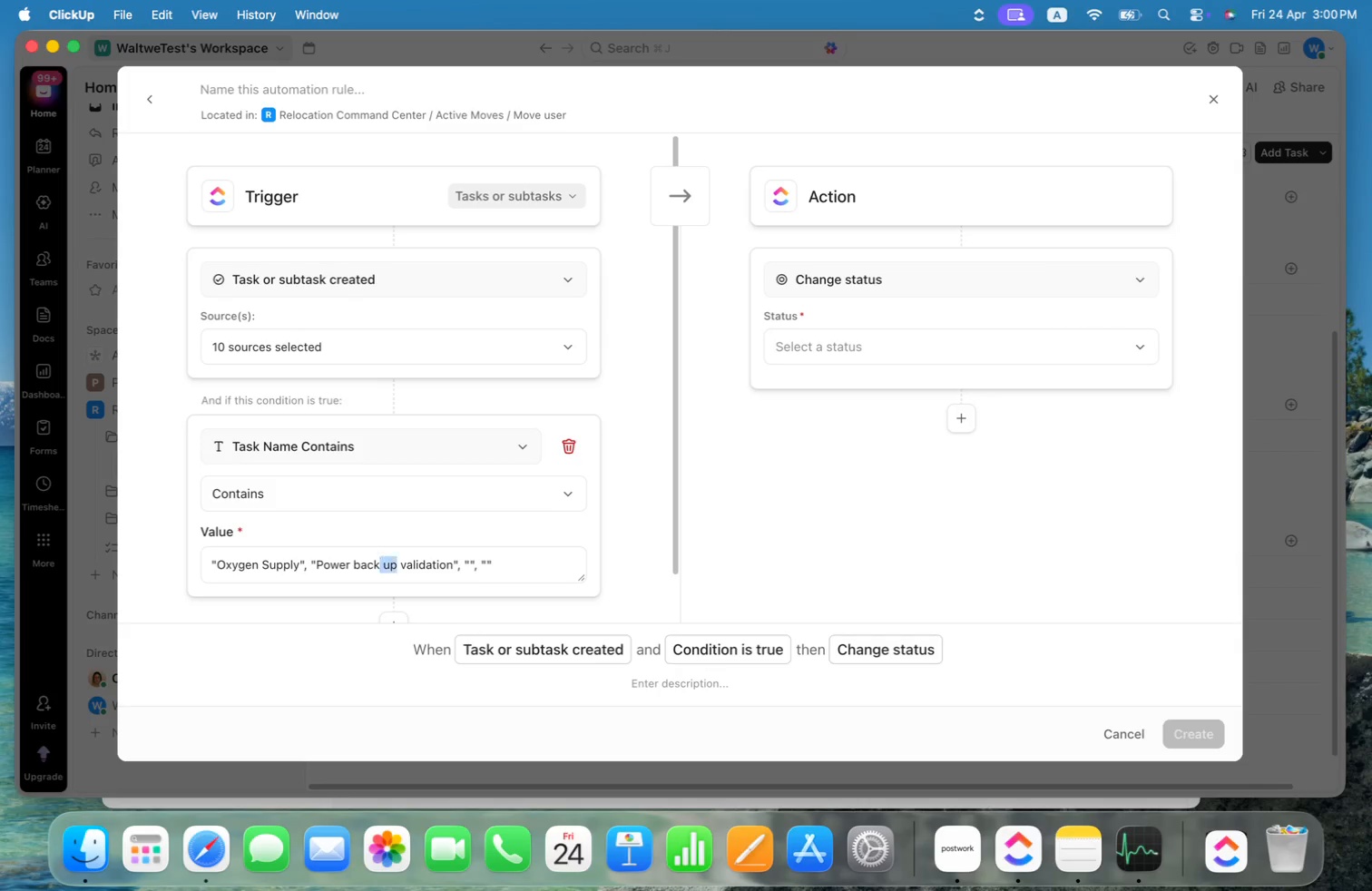 
key(Alt+Shift+ArrowRight)
 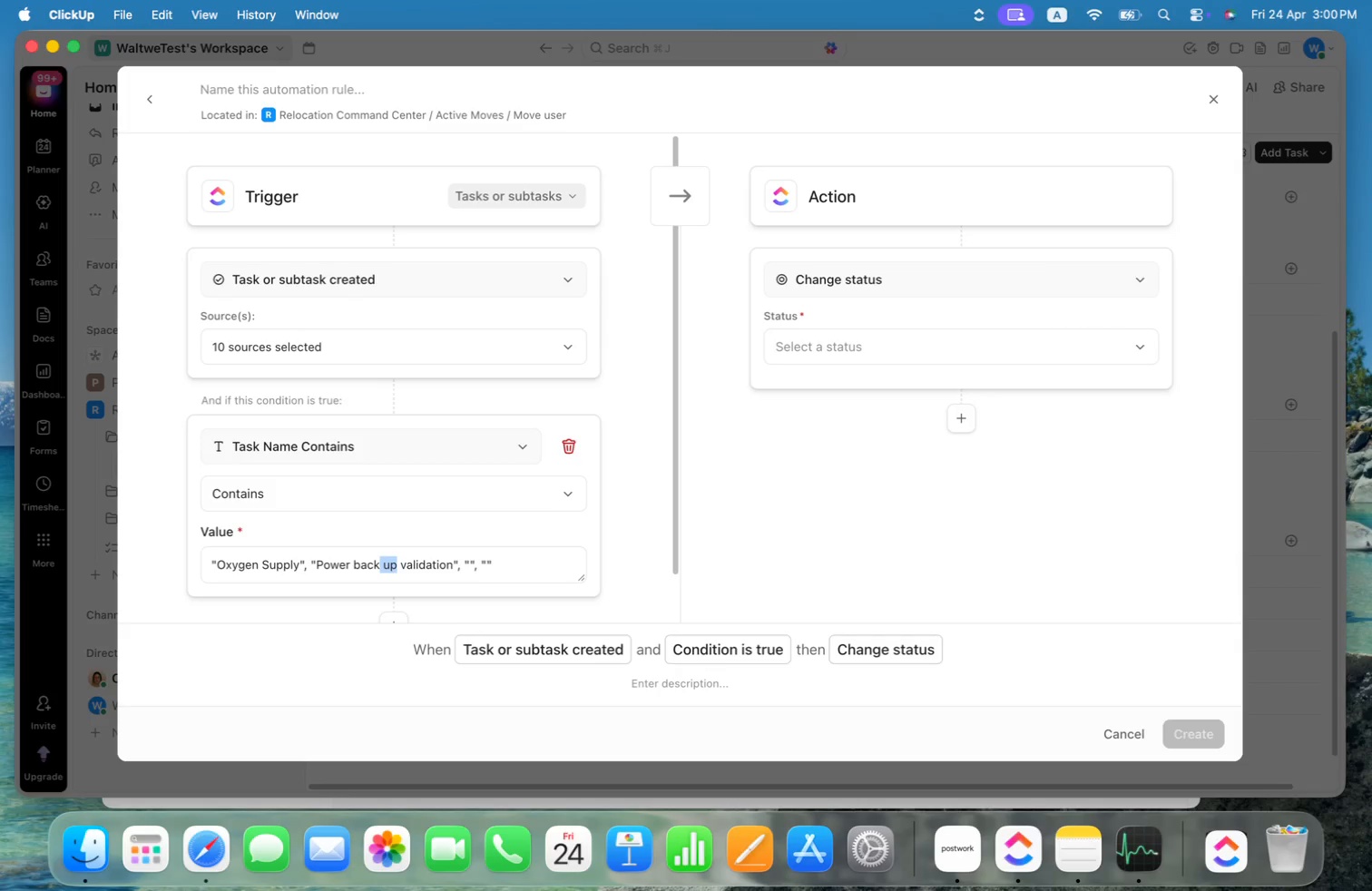 
key(Alt+Shift+ArrowRight)
 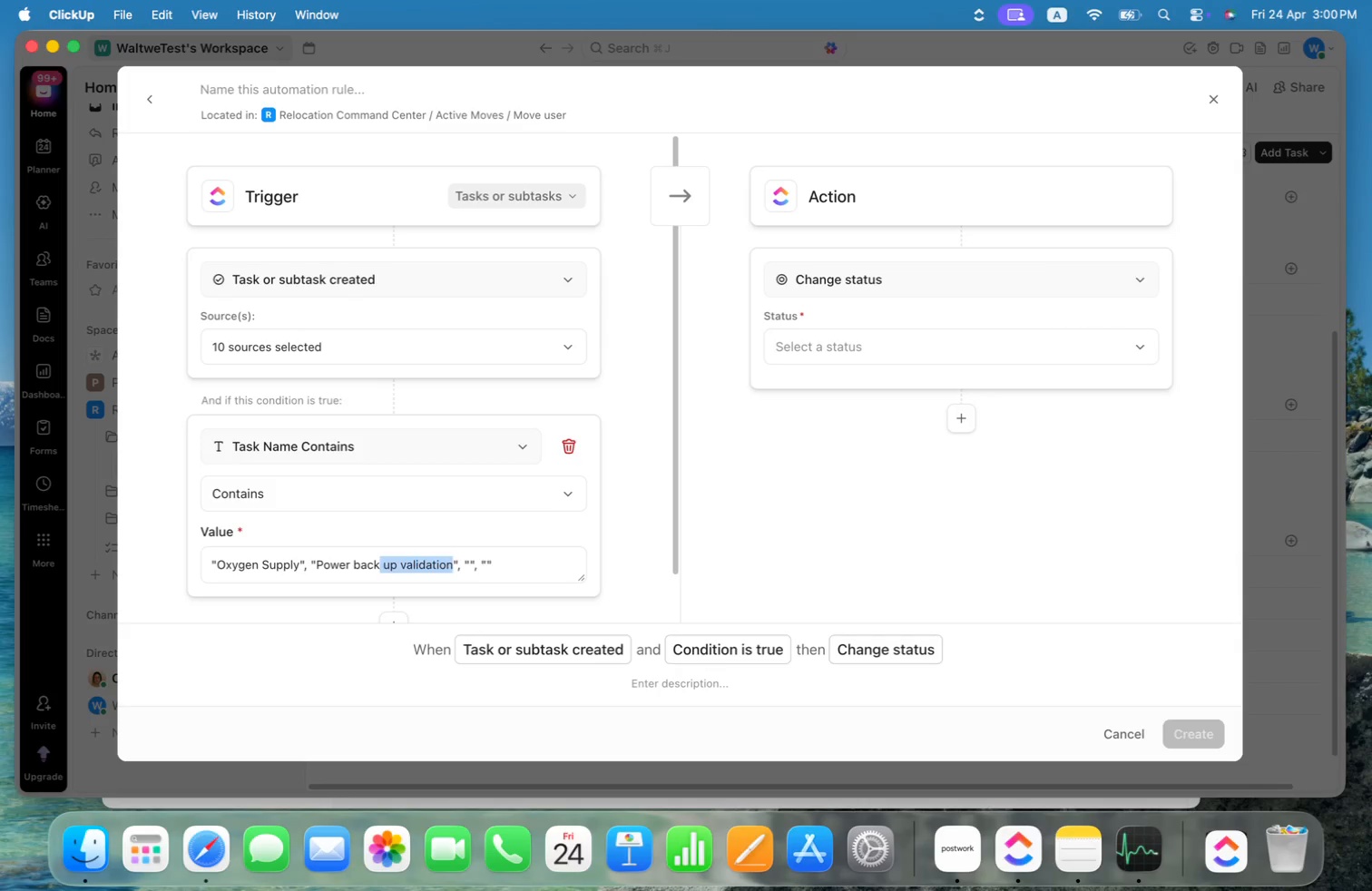 
key(Backspace)
 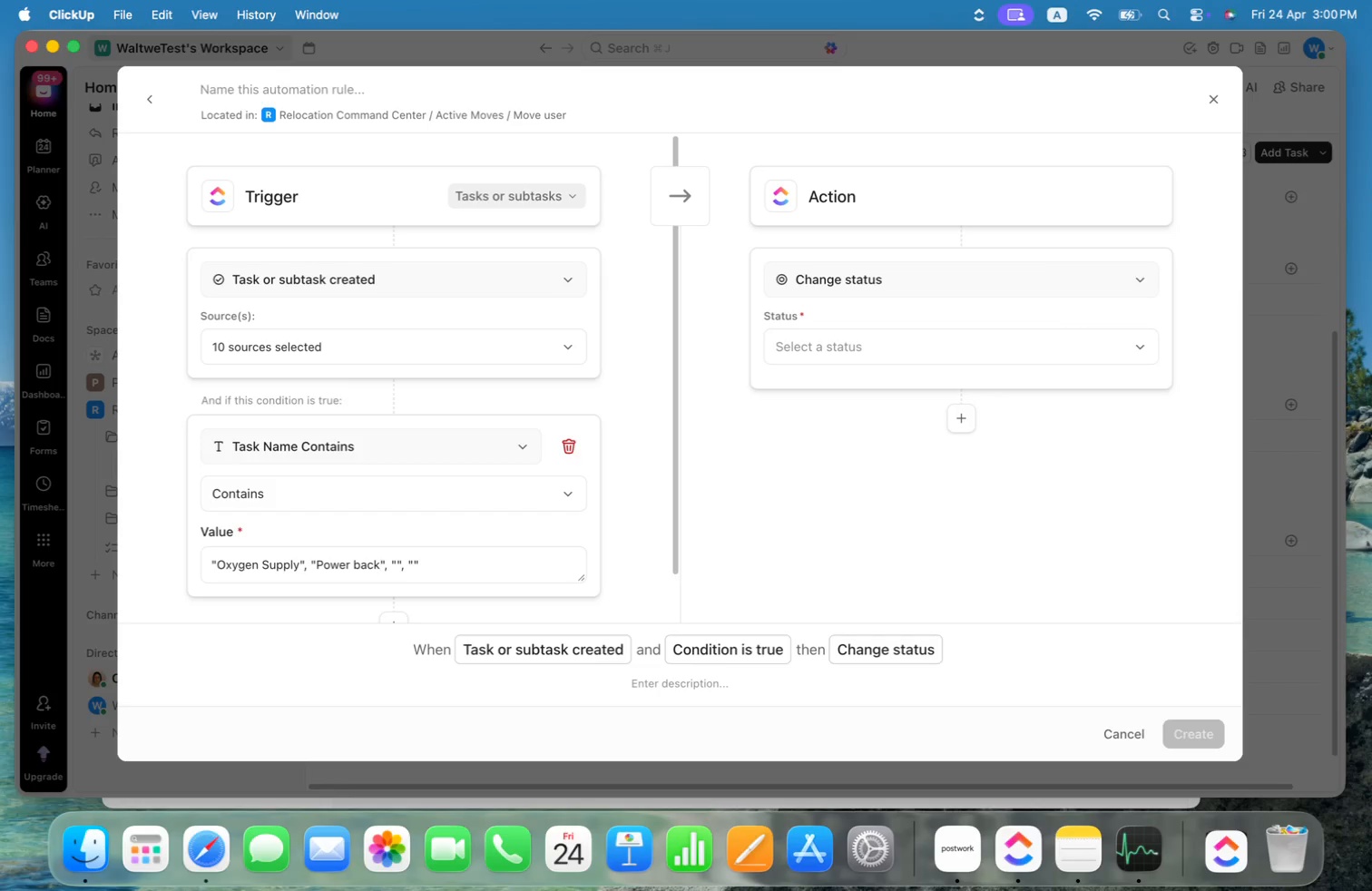 
key(Alt+ArrowRight)
 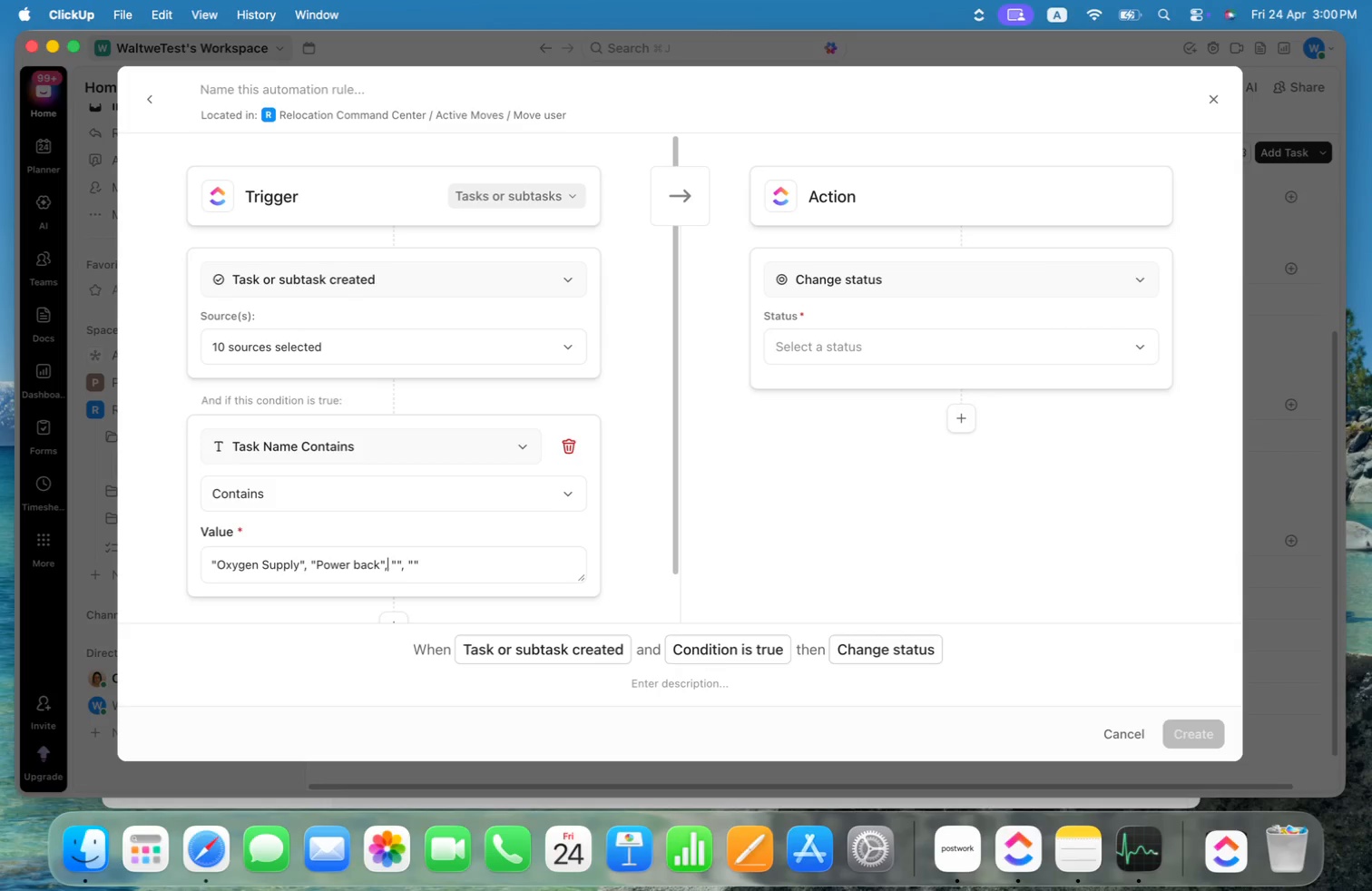 
key(ArrowRight)
 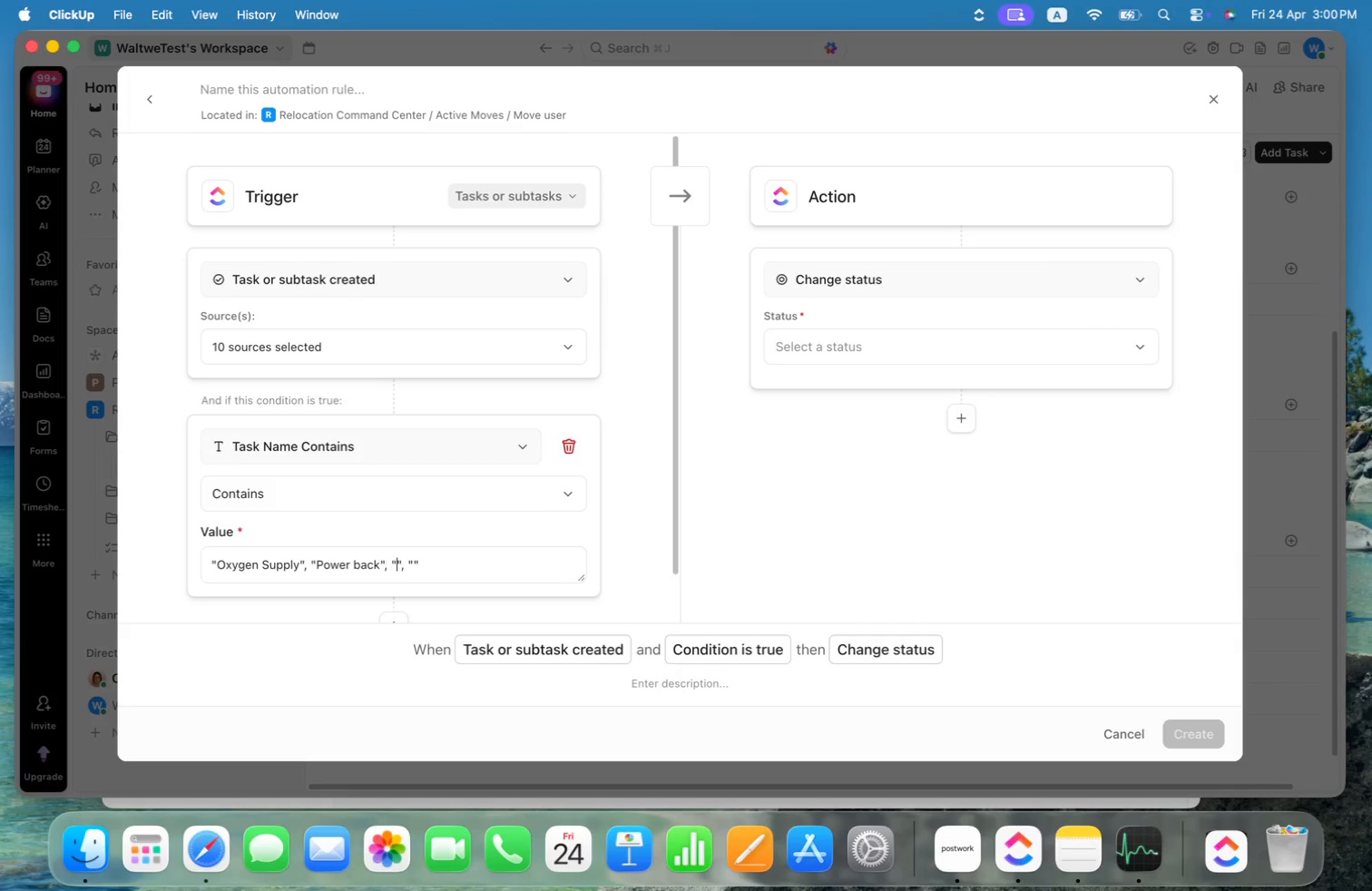 
key(ArrowRight)
 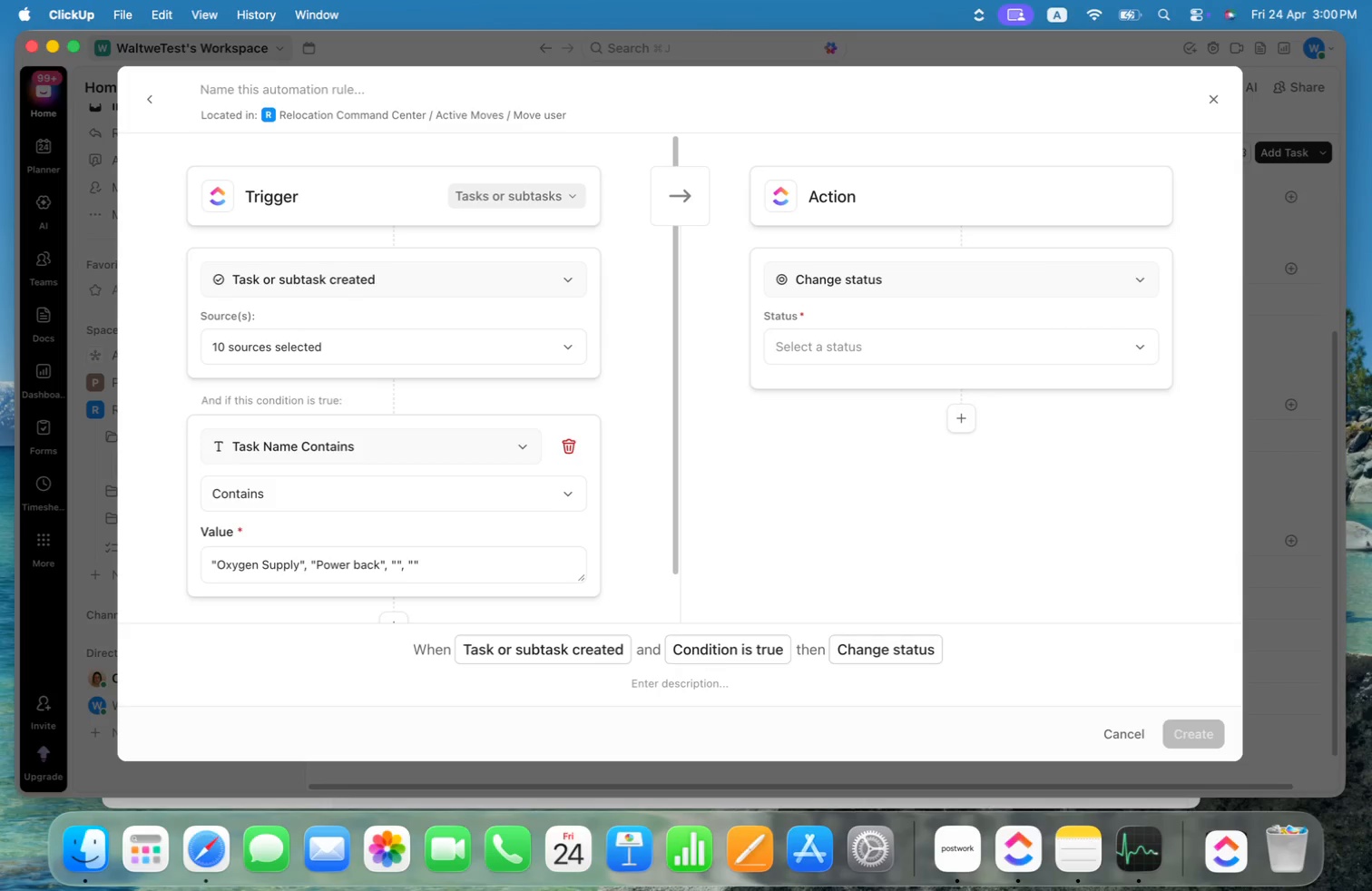 
wait(15.23)
 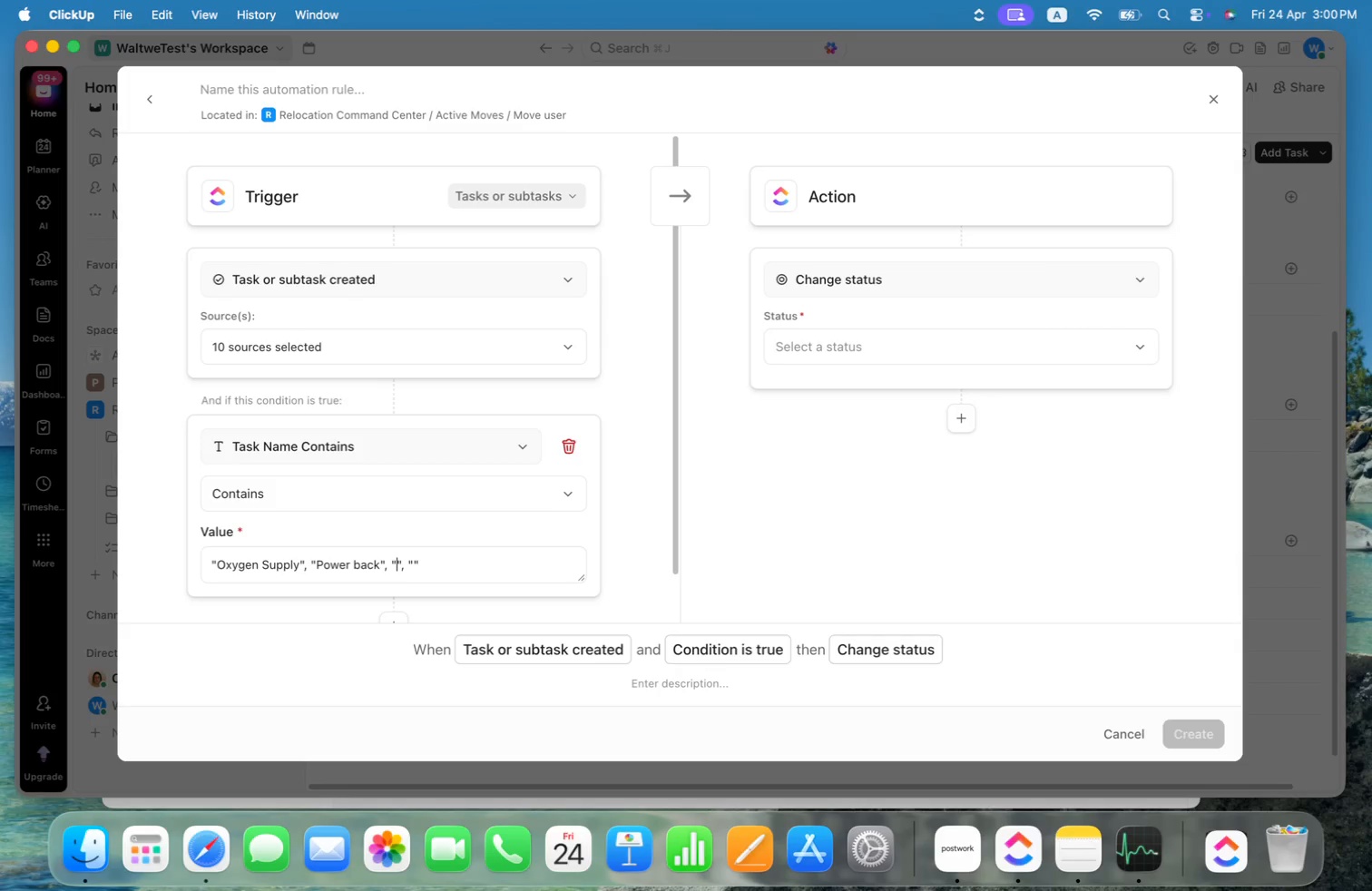 
type(Stress)
 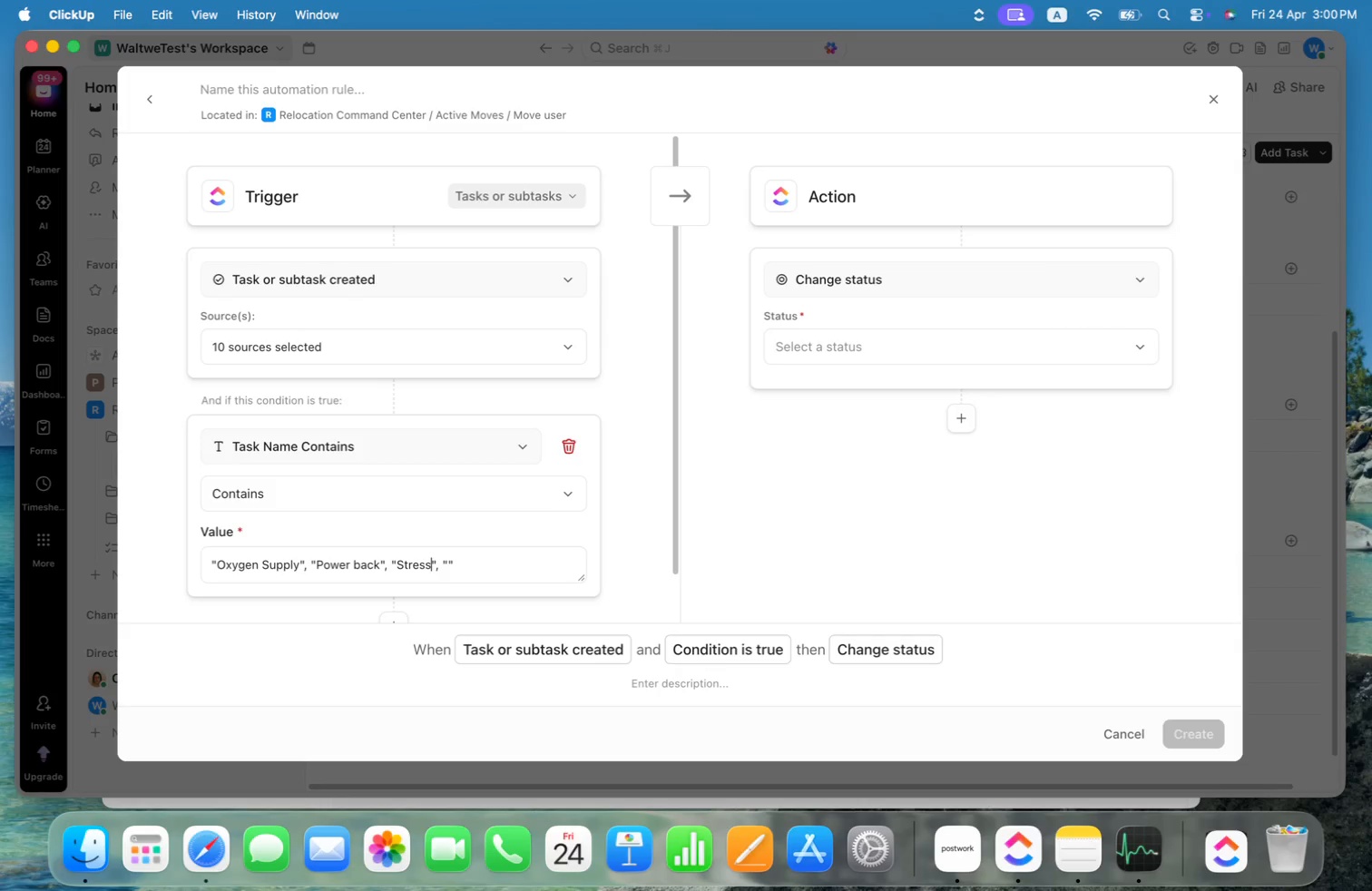 
key(Alt+OptionLeft)
 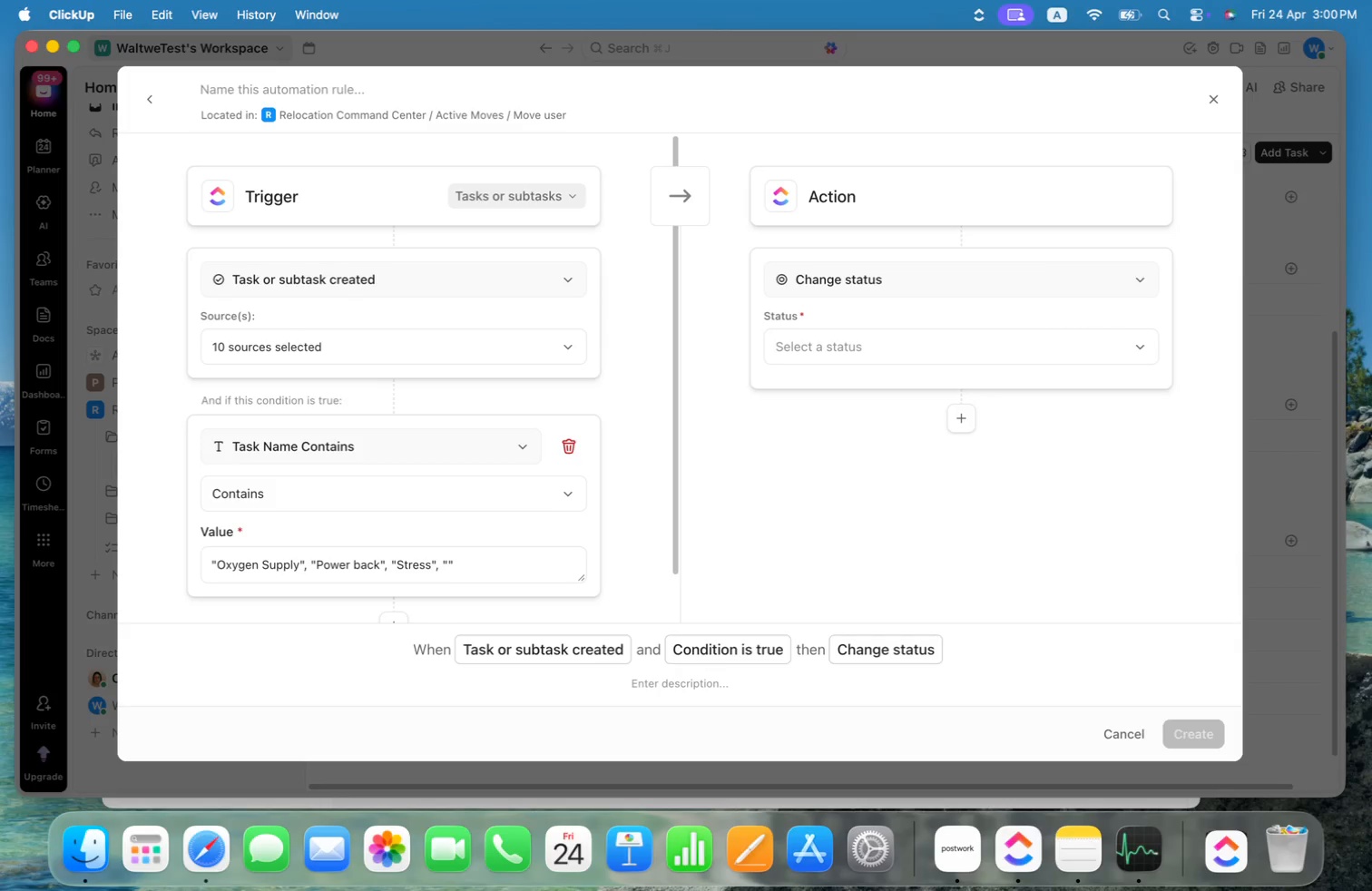 
key(Alt+Shift+ArrowLeft)
 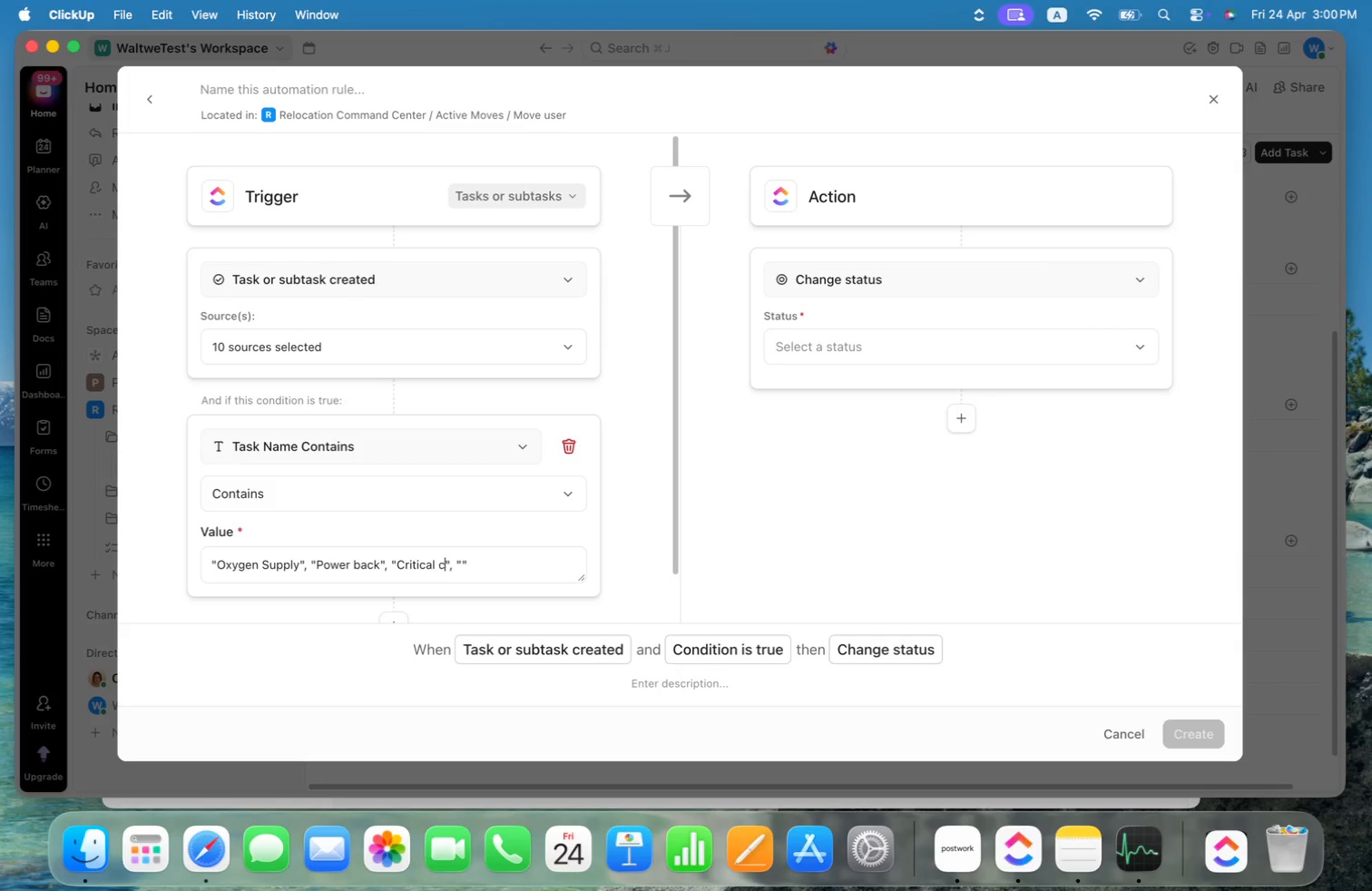 
type(Critti)
key(Backspace)
key(Backspace)
key(Backspace)
type(tical care)
 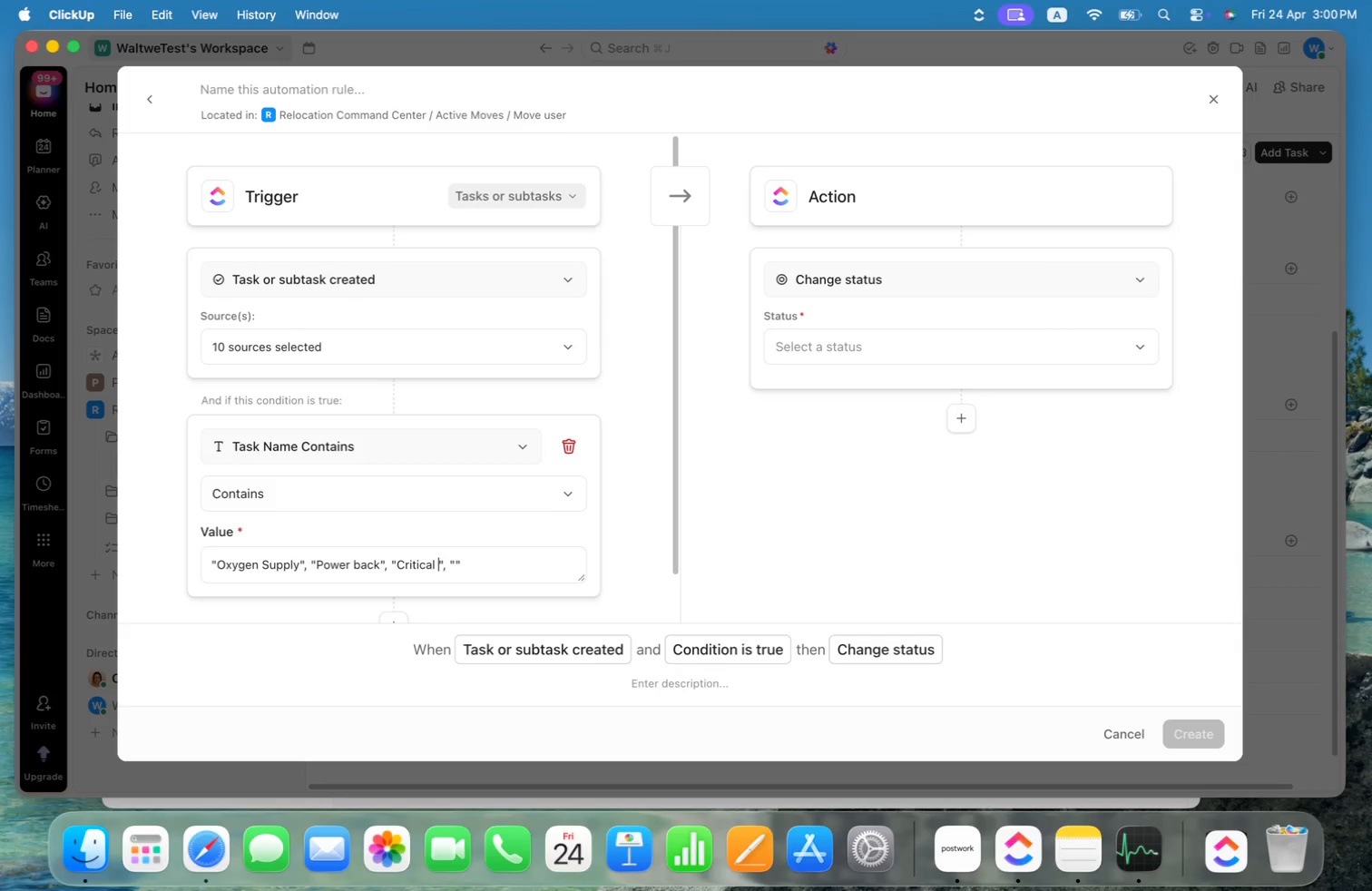 
key(ArrowRight)
 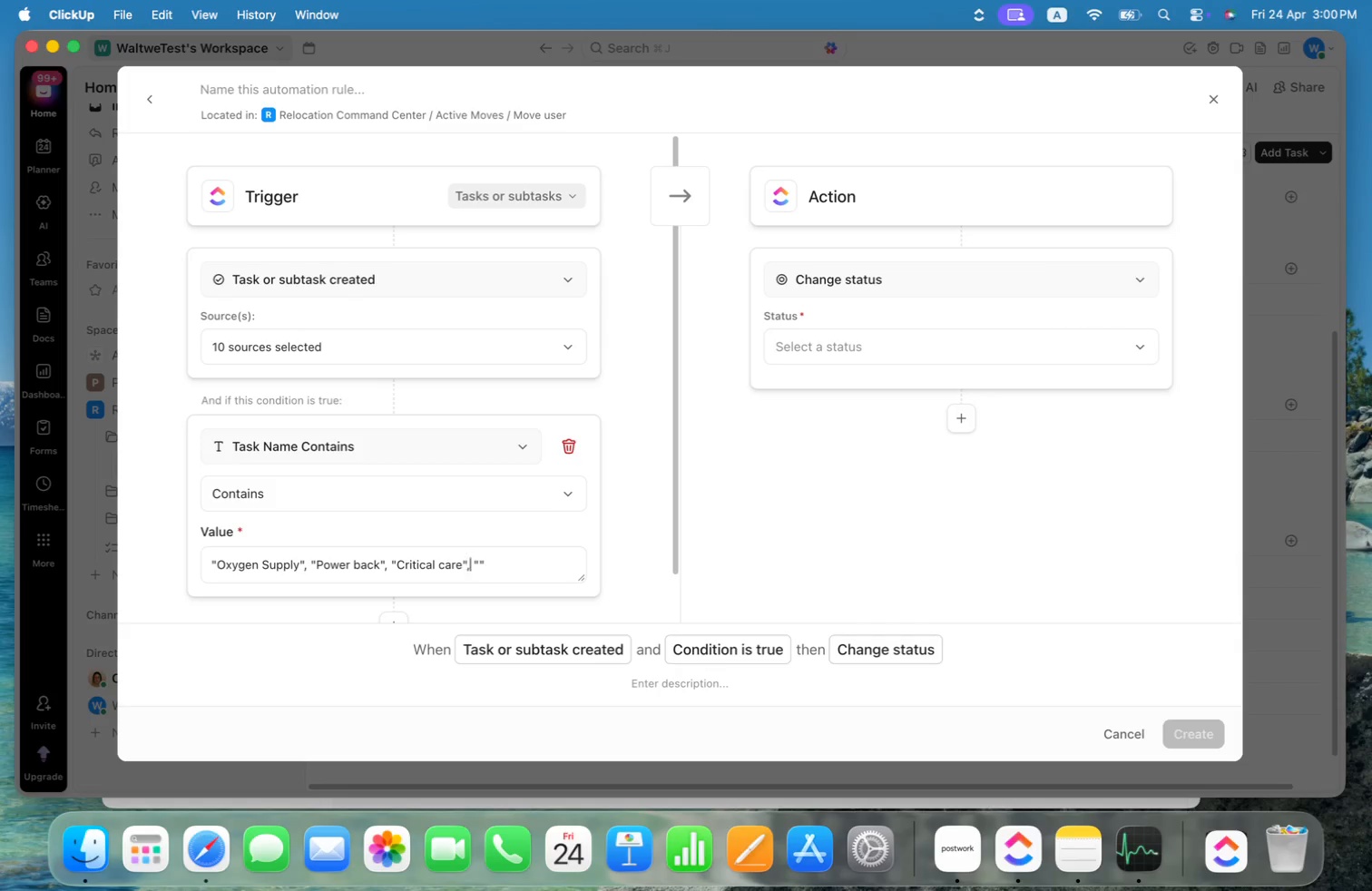 
key(ArrowRight)
 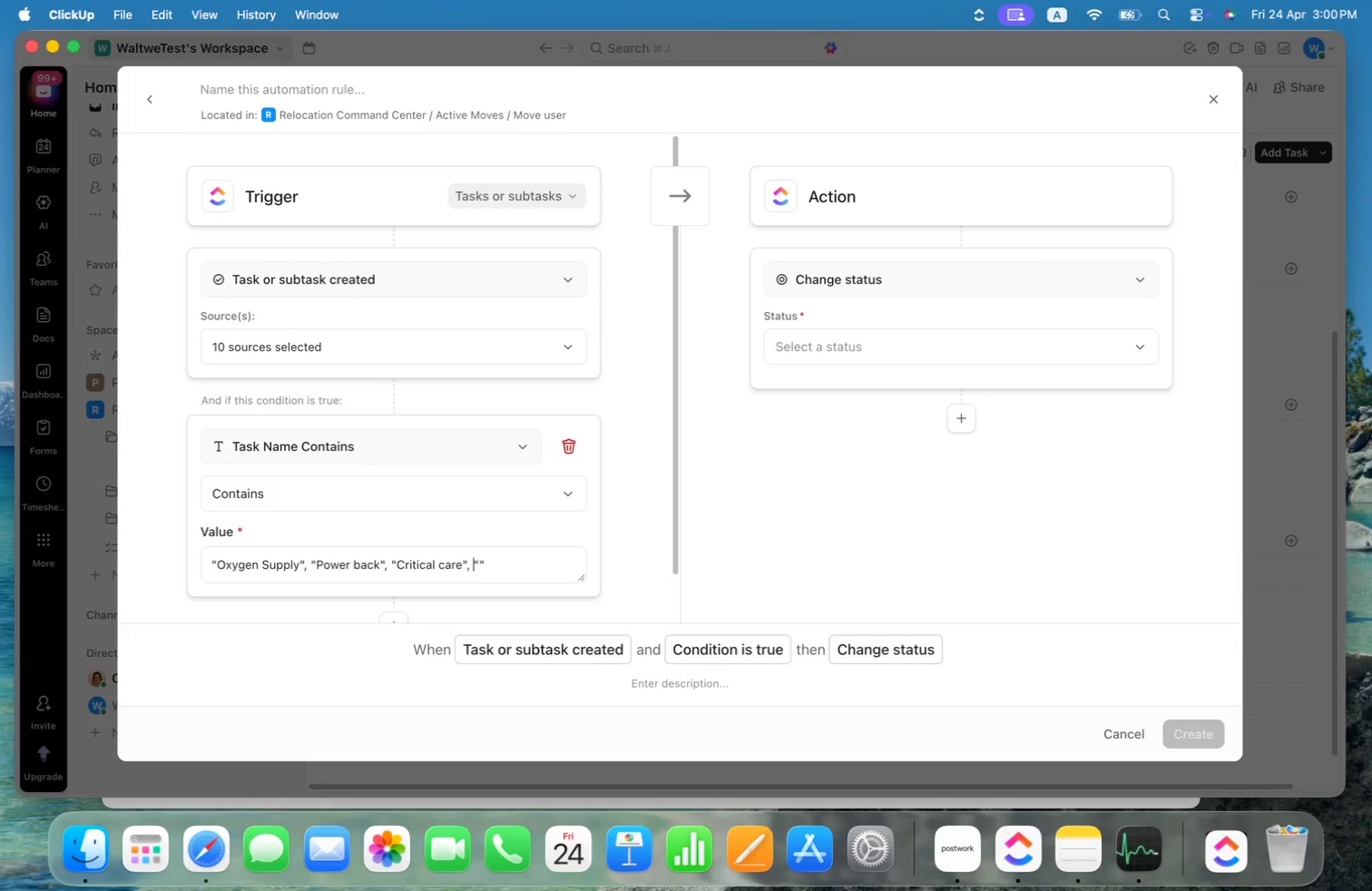 
key(ArrowRight)
 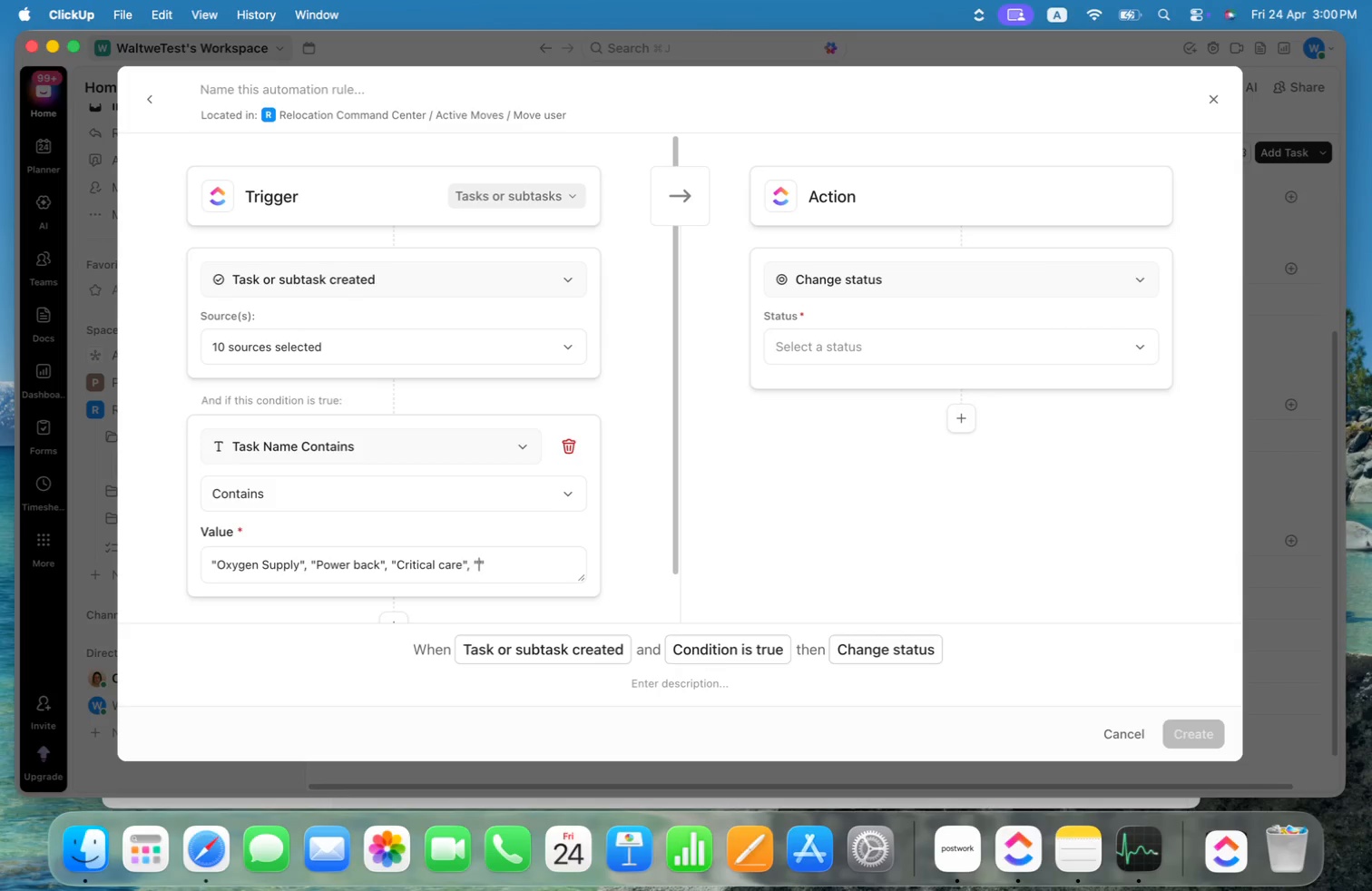 
key(ArrowRight)
 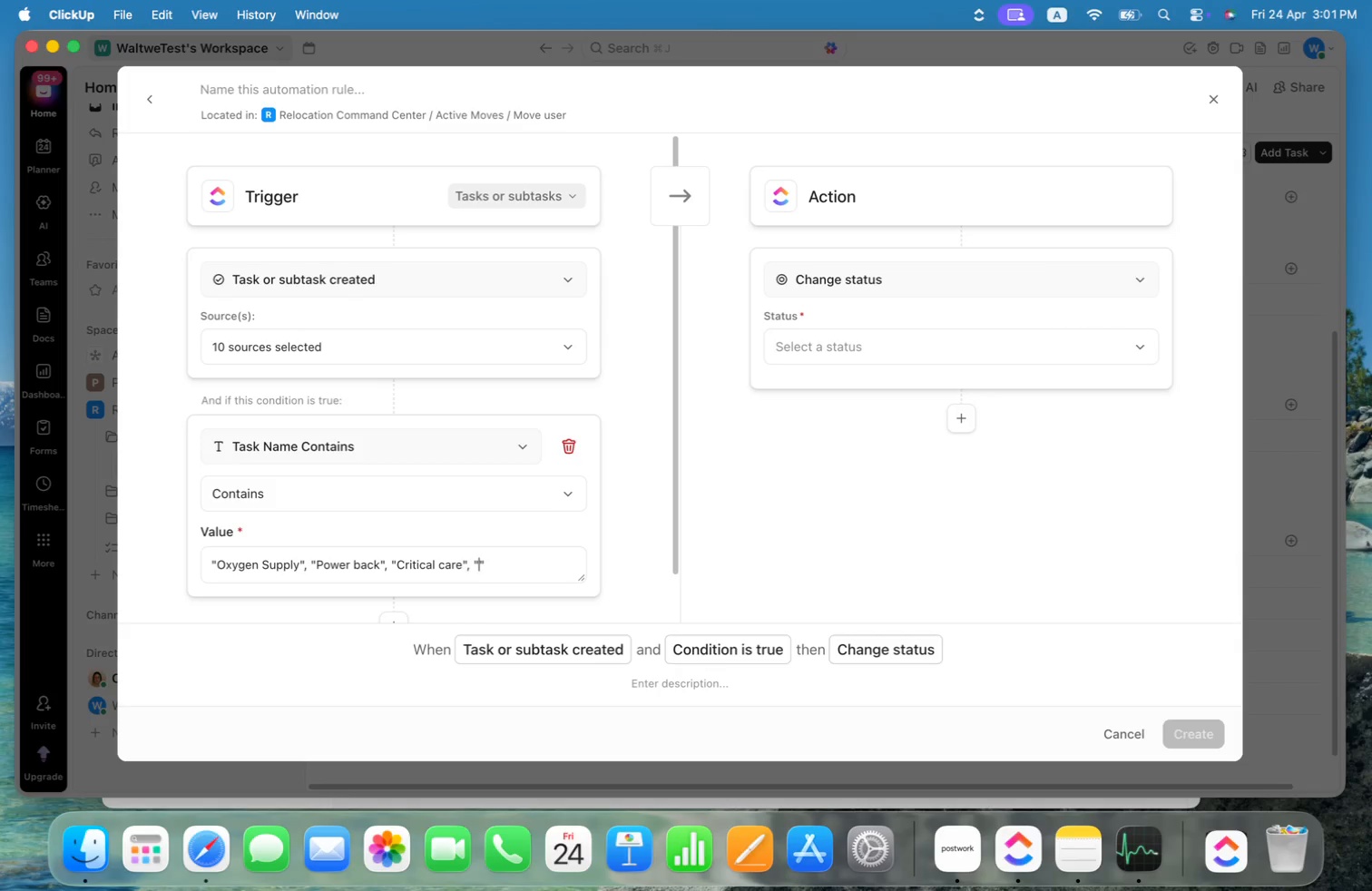 
type(urgent)
 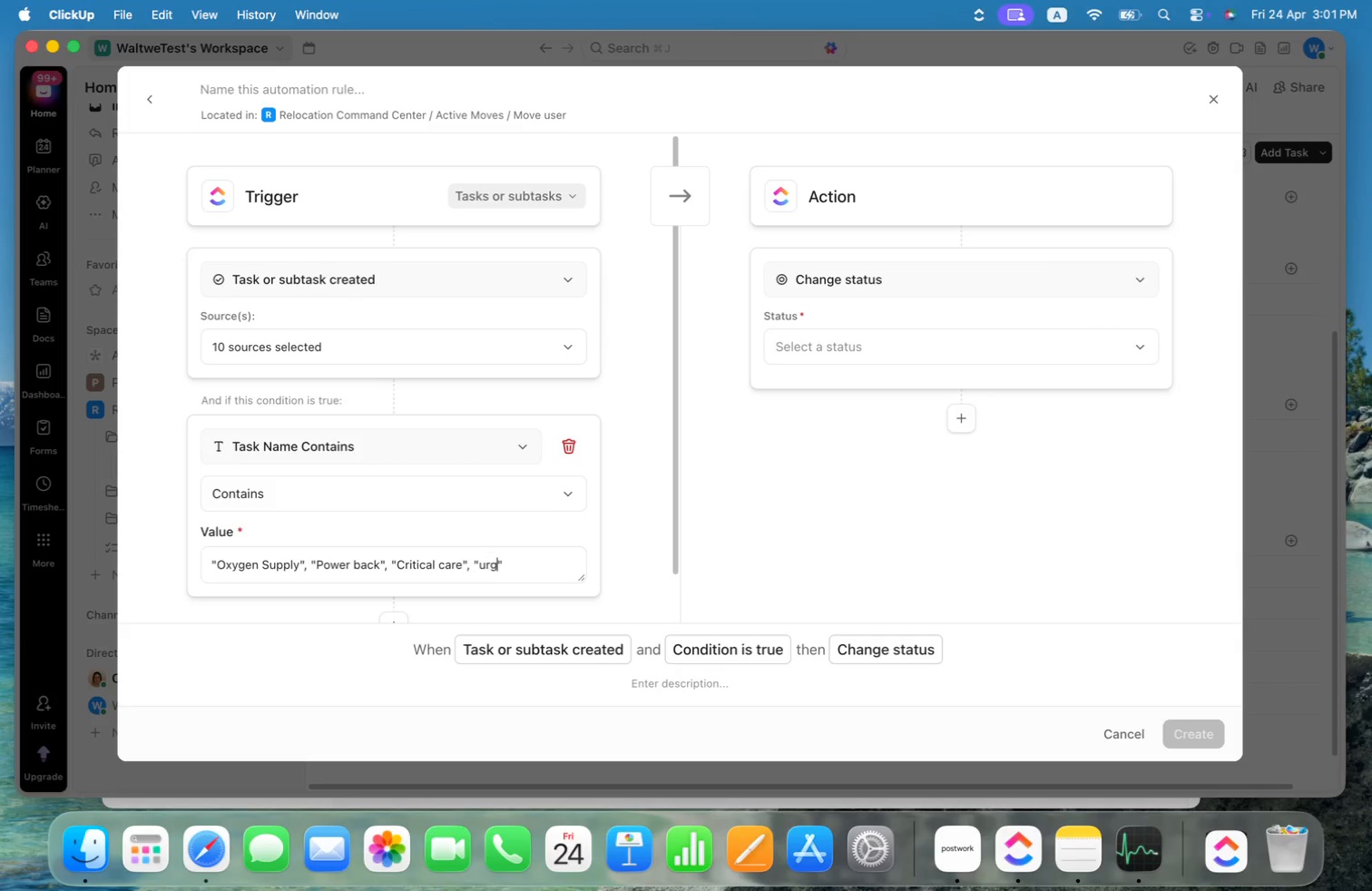 
key(Alt+OptionLeft)
 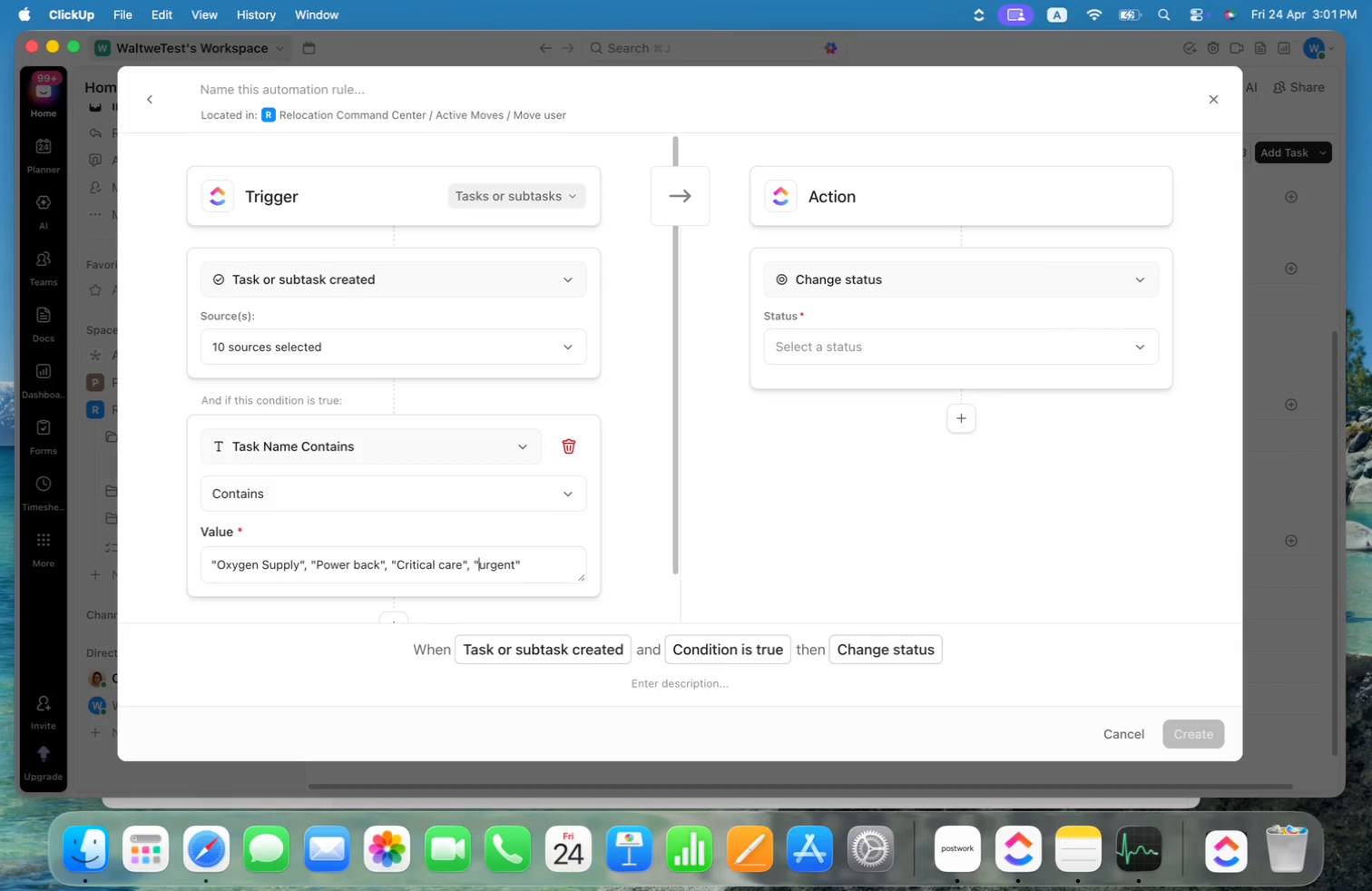 
key(Alt+ArrowLeft)
 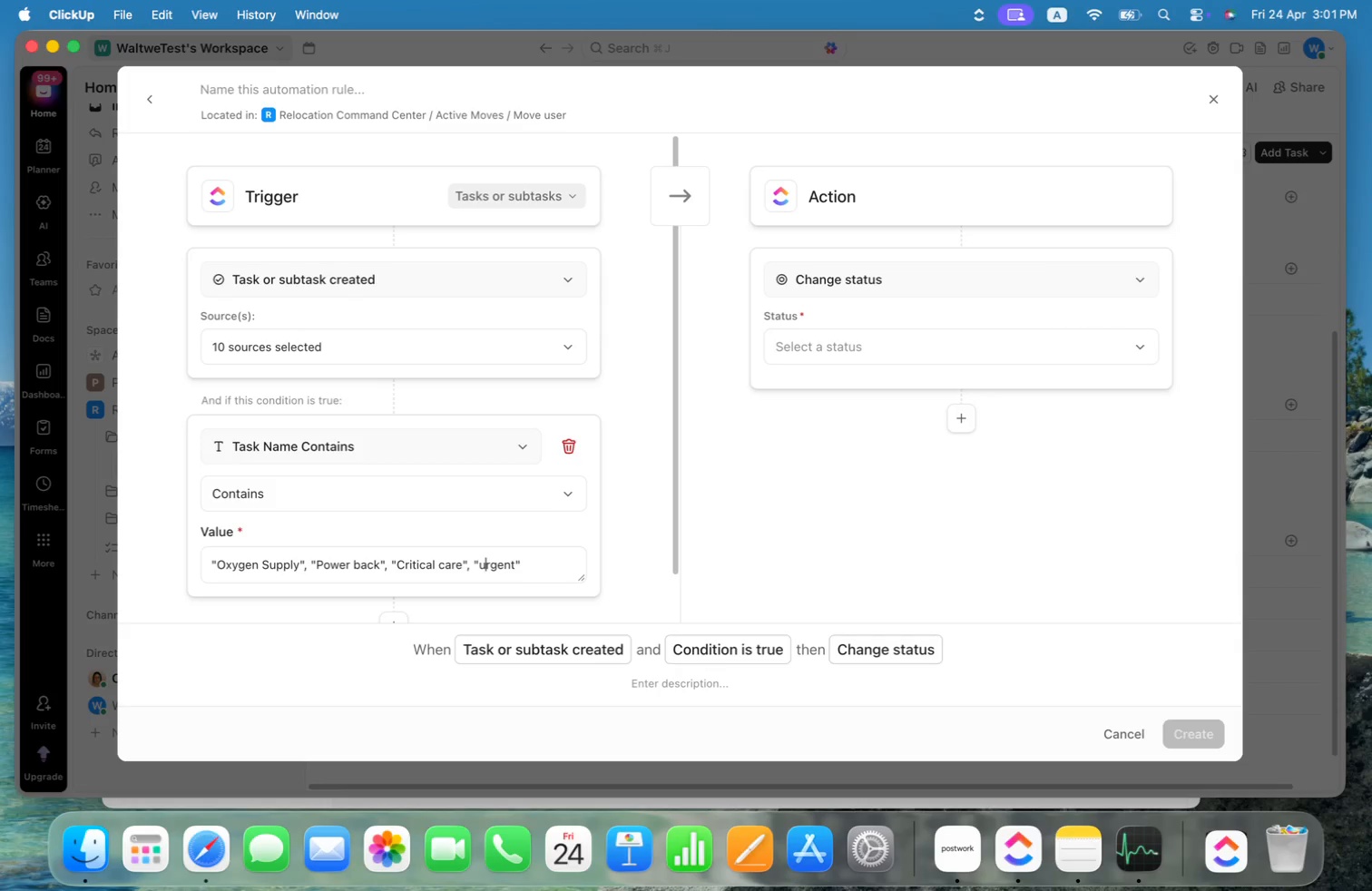 
hold_key(key=ArrowRight, duration=1.75)
 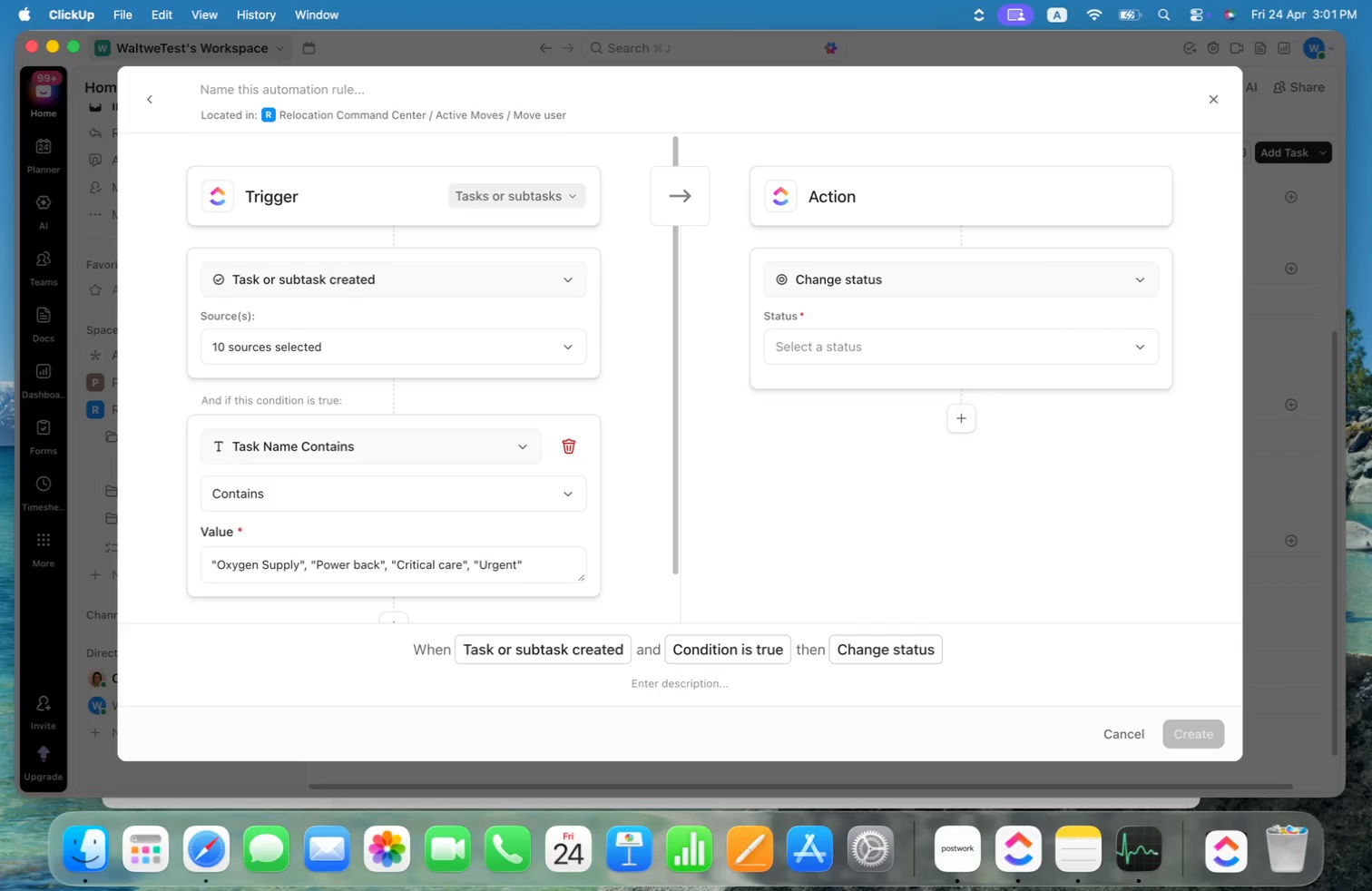 
key(Backspace)
 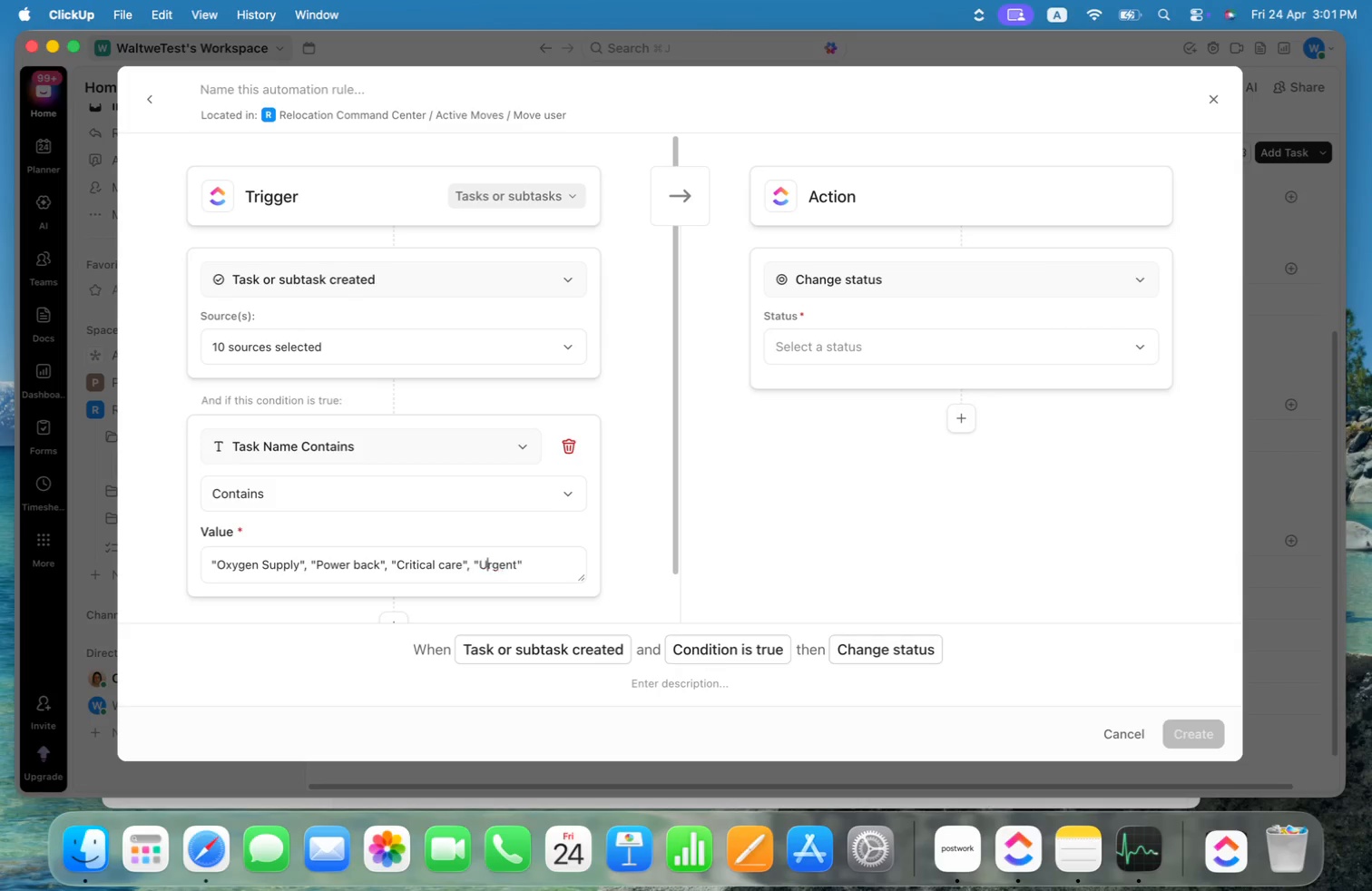 
key(Shift+U)
 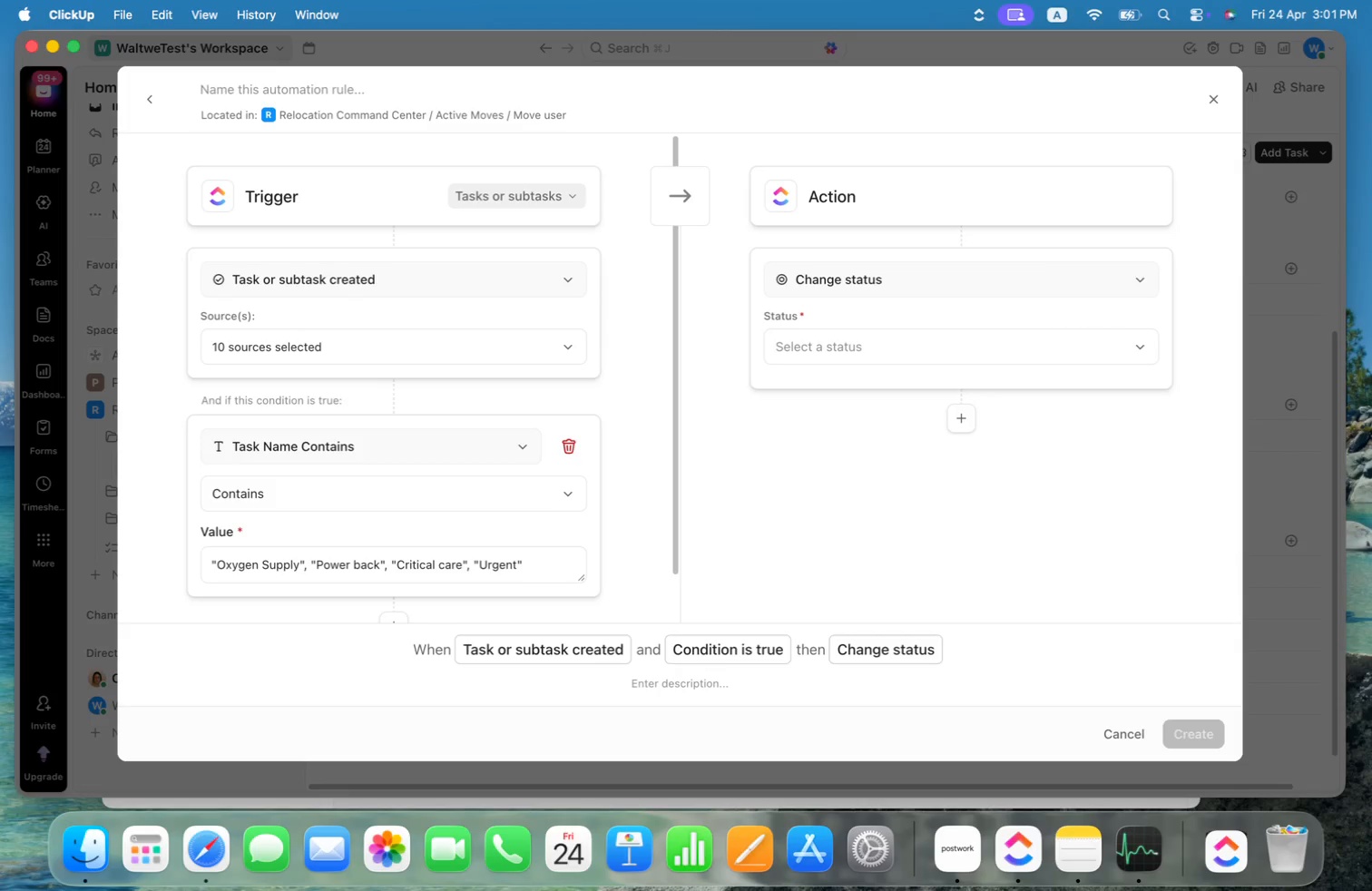 
key(Meta+CommandLeft)
 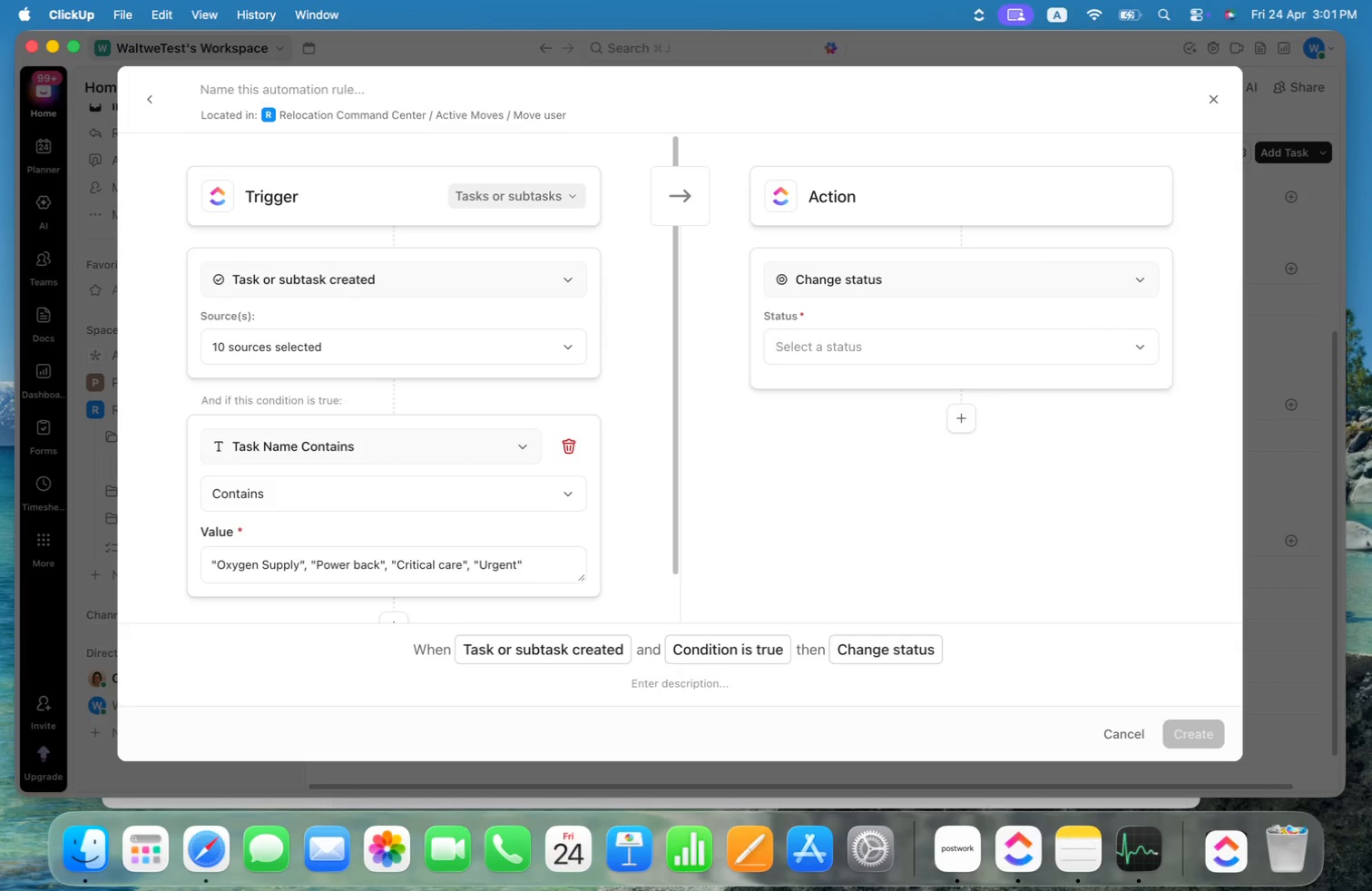 
key(Comma)
 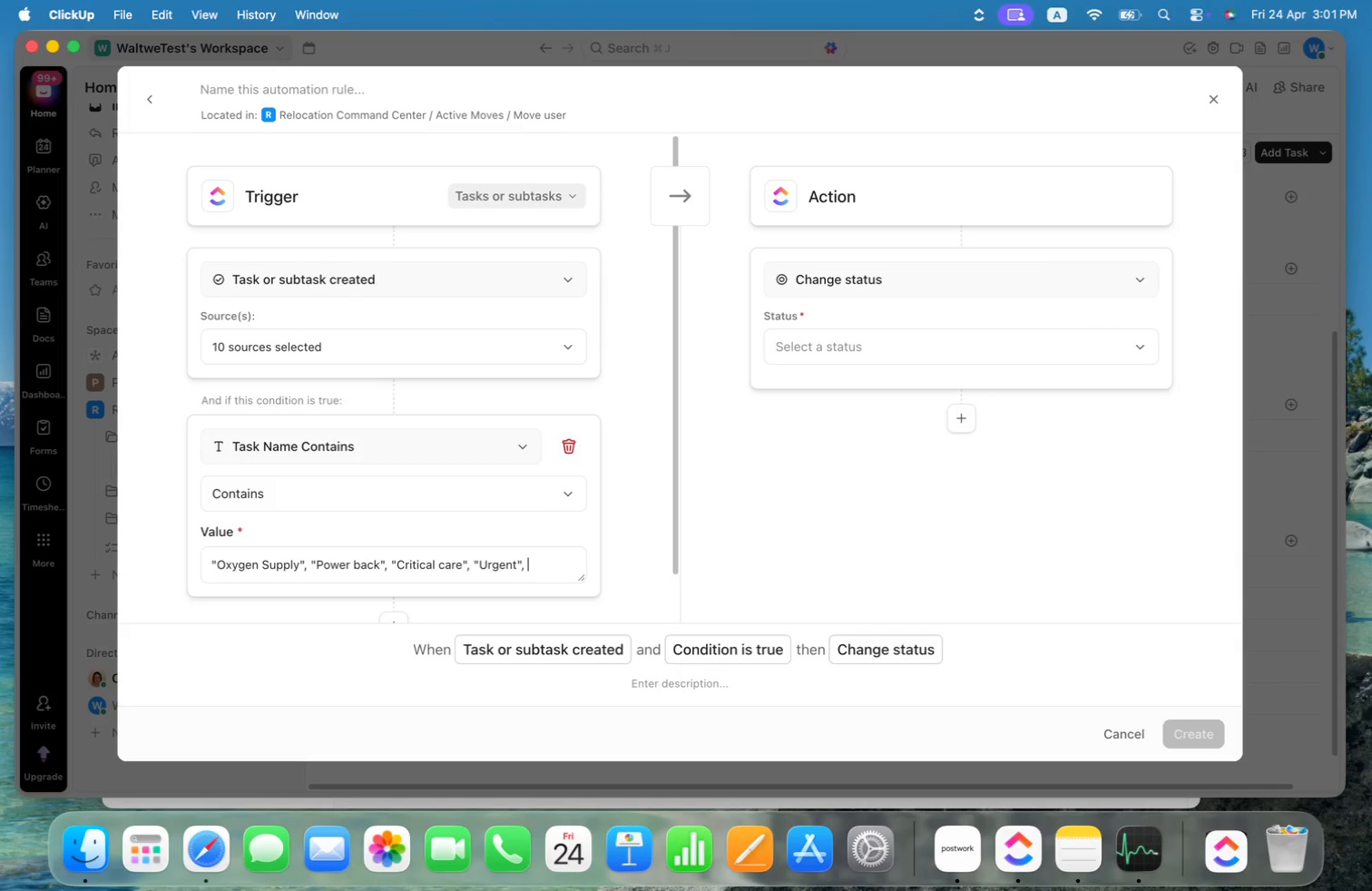 
key(Space)
 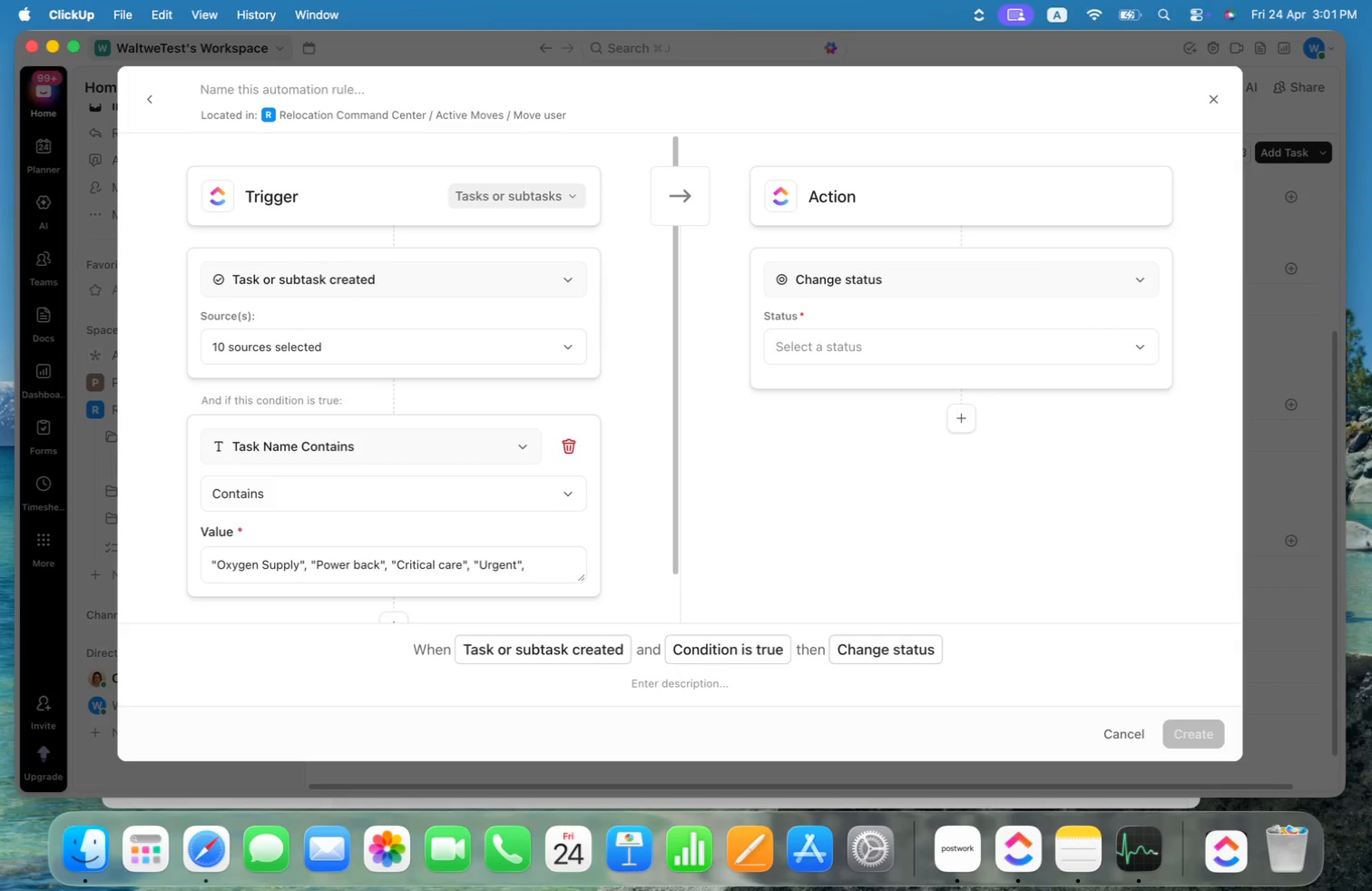 
key(Shift+ShiftRight)
 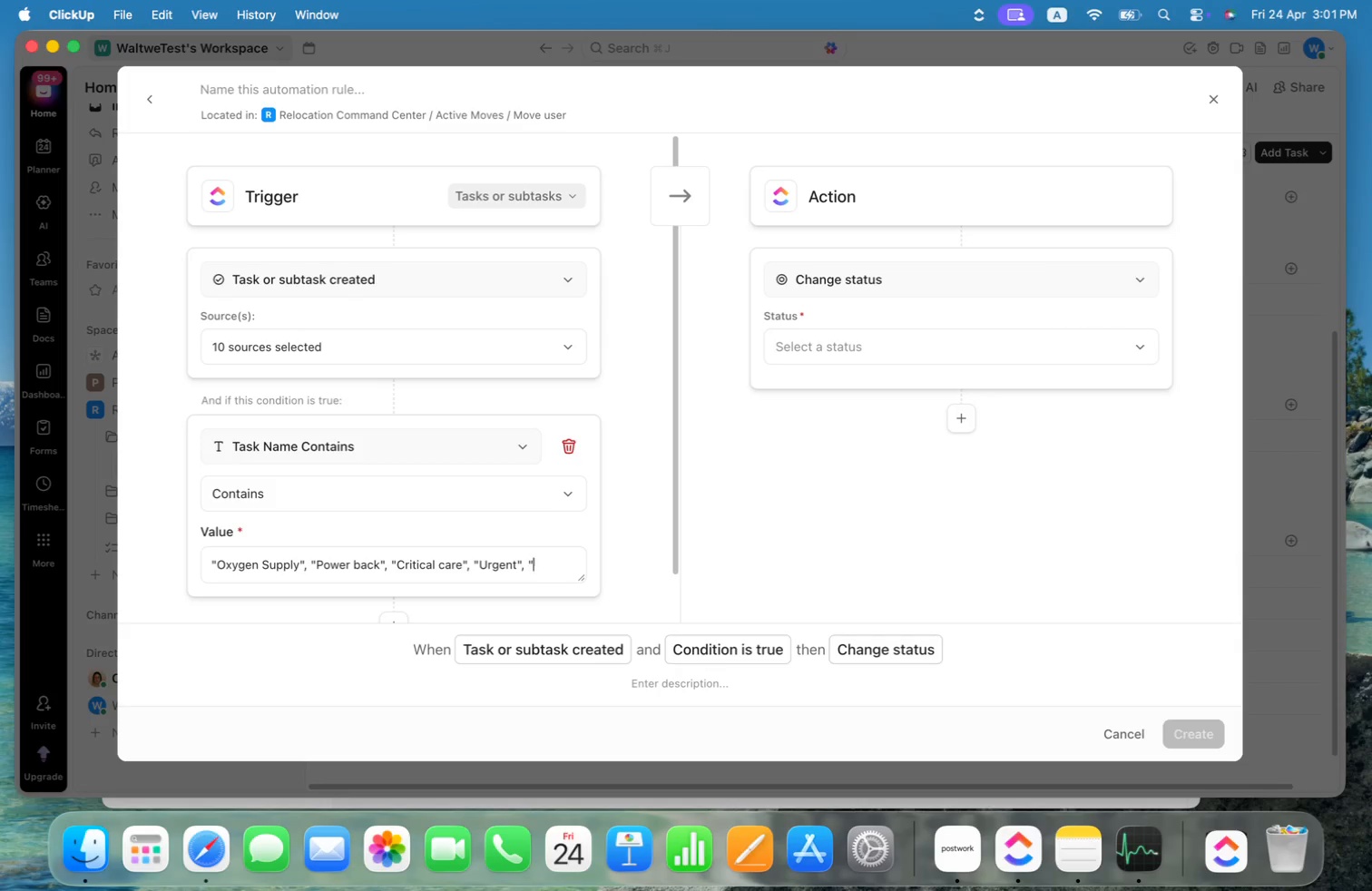 
key(Shift+Quote)
 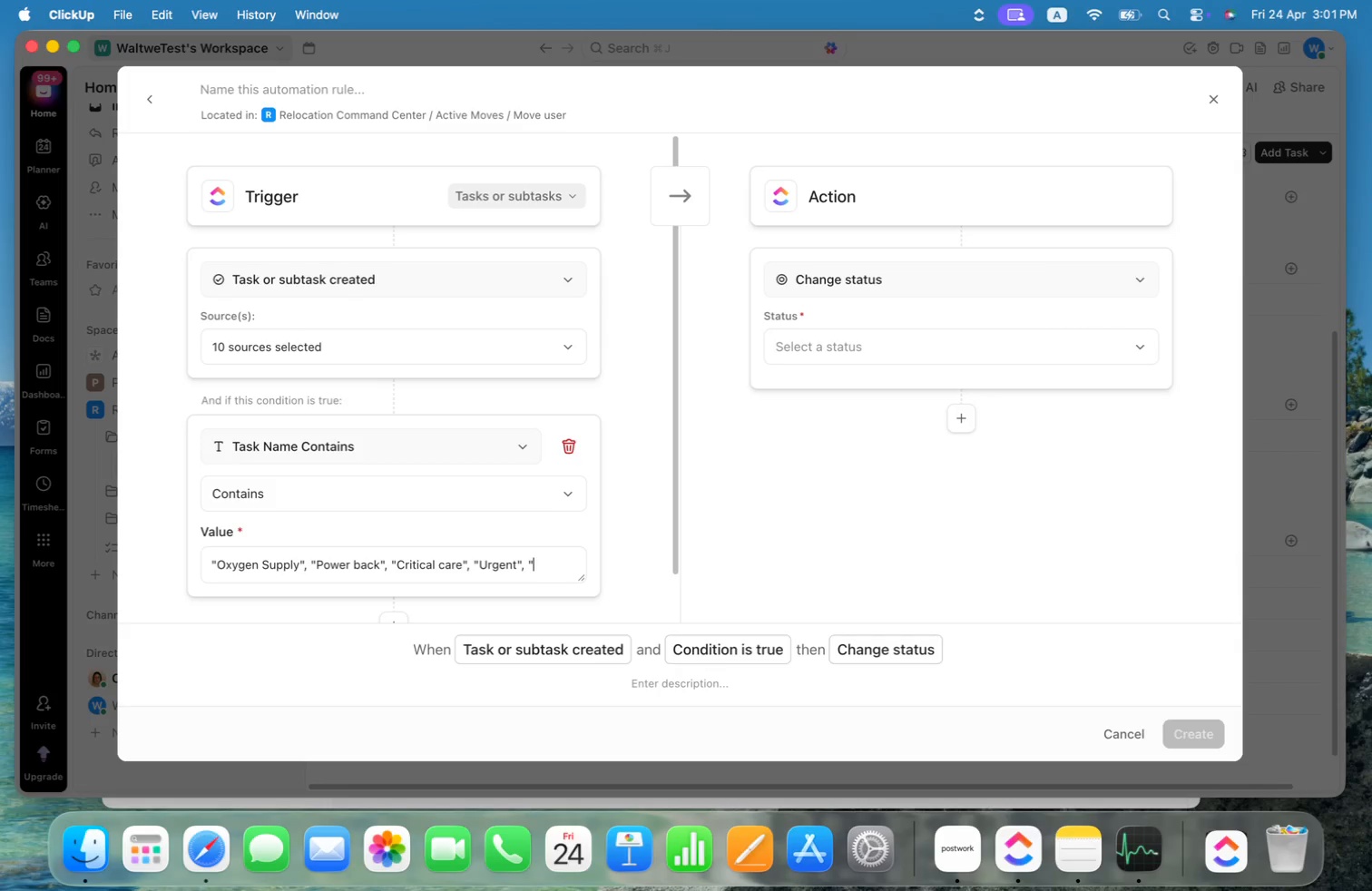 
key(Shift+ShiftRight)
 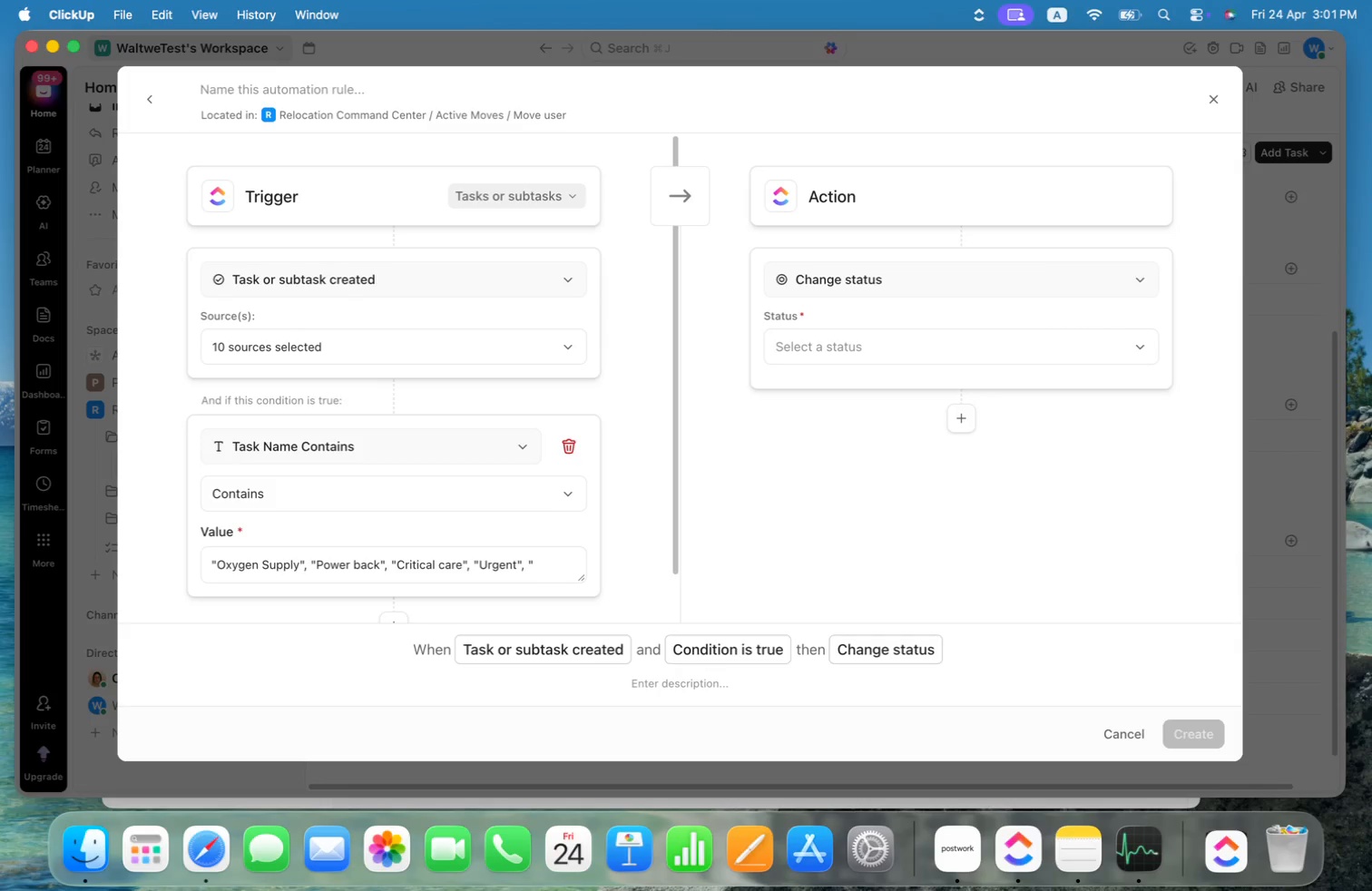 
key(Shift+Quote)
 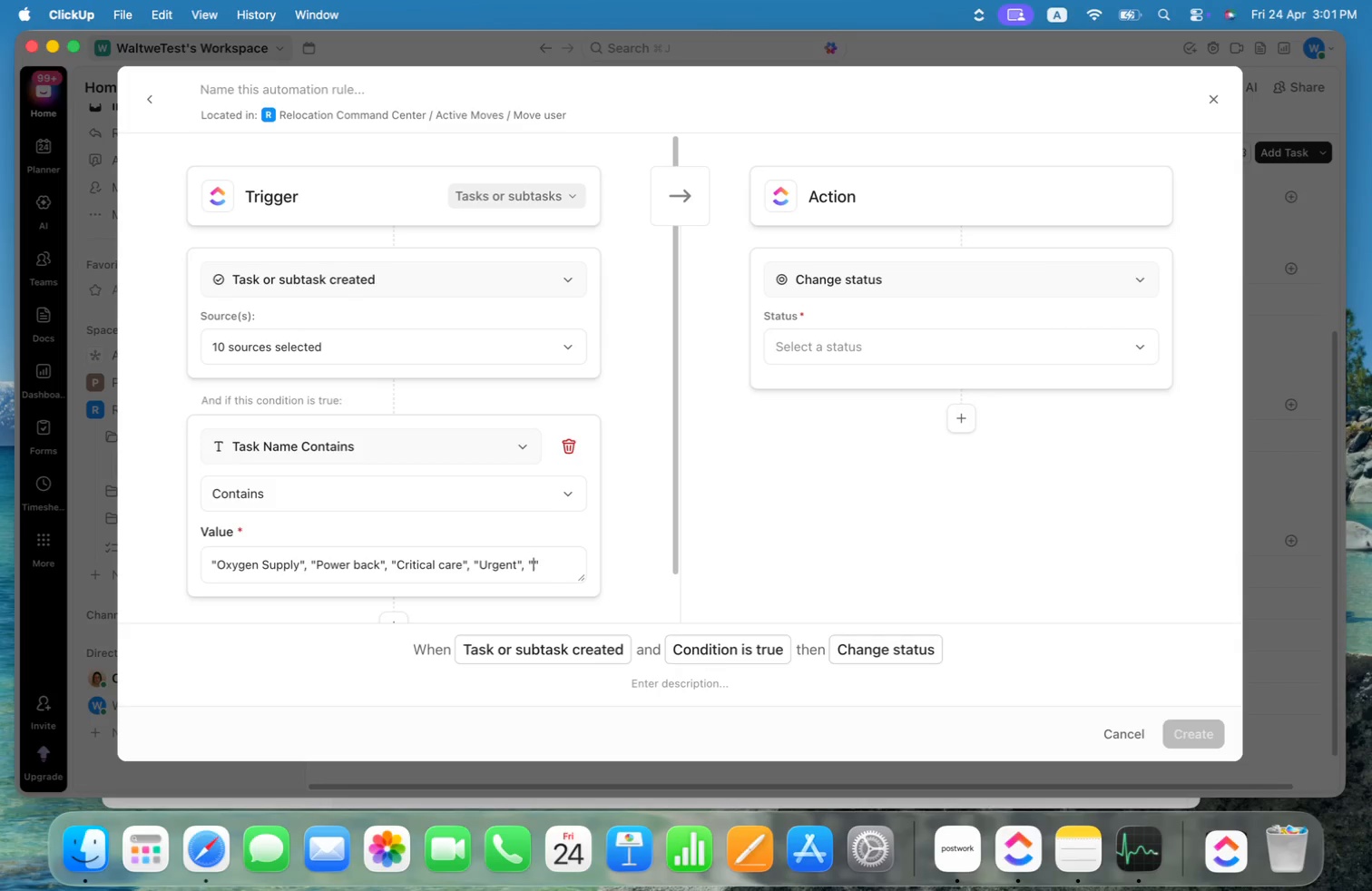 
key(ArrowLeft)
 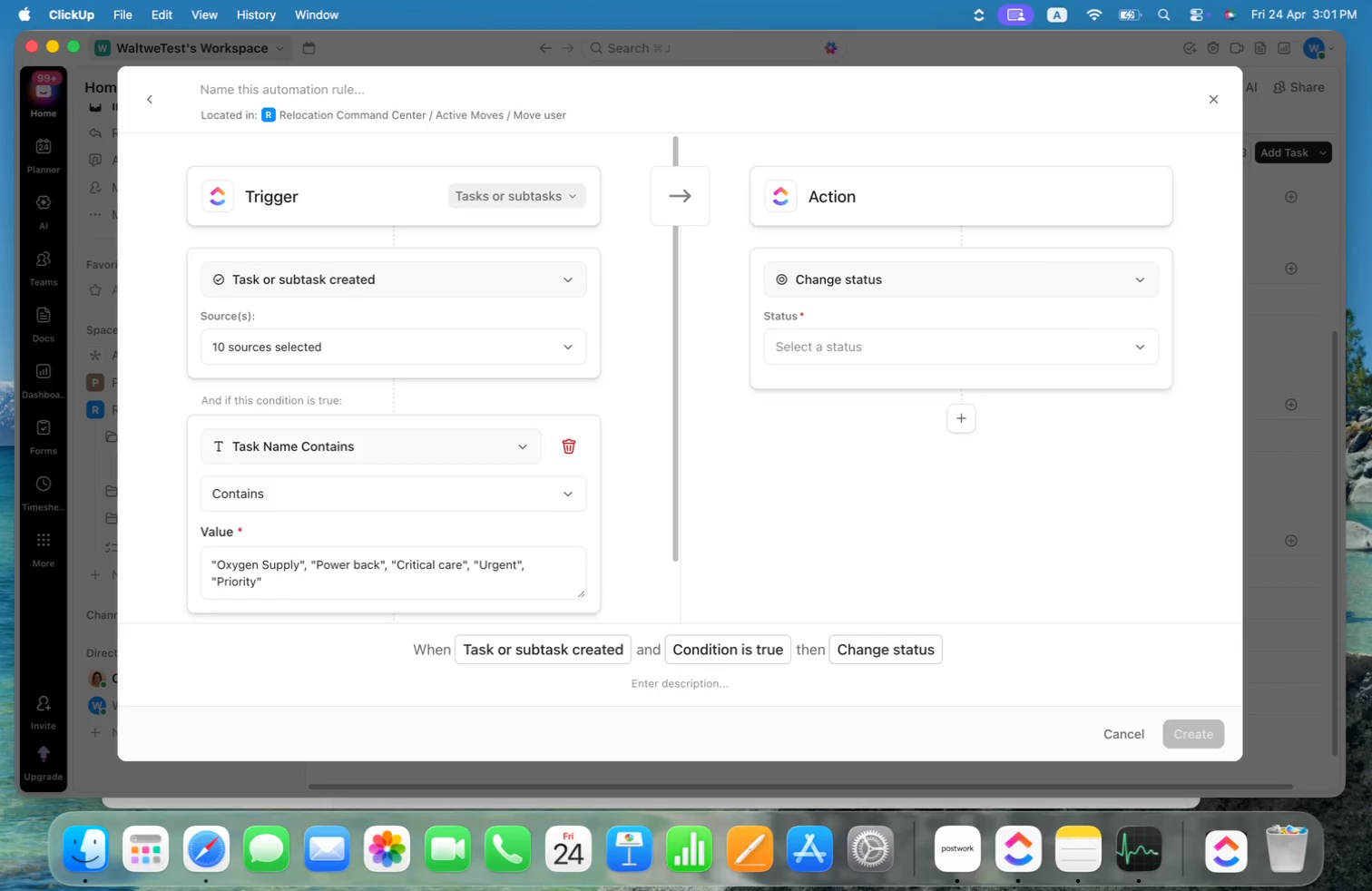 
type(Priority)
 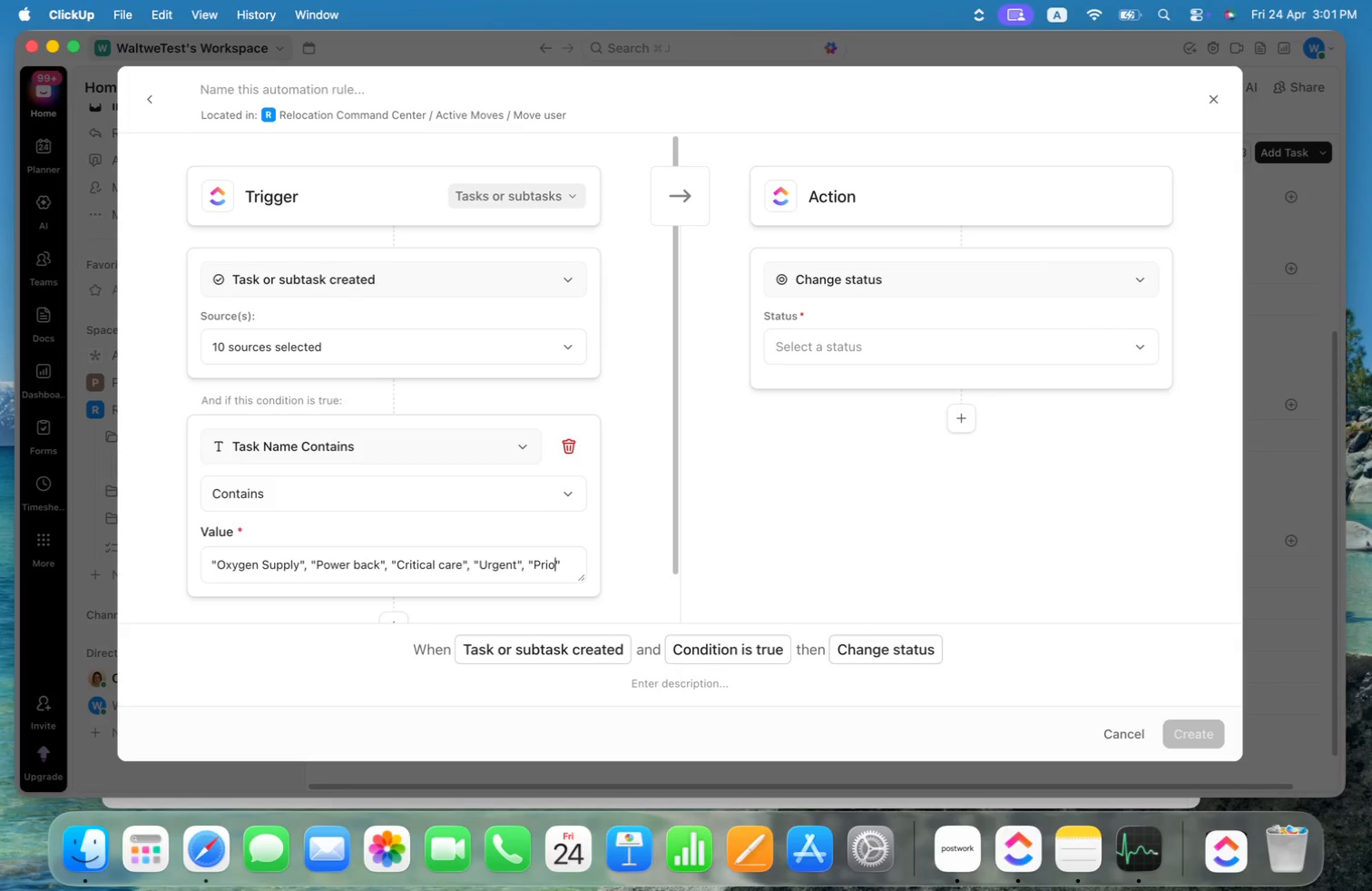 
key(ArrowRight)
 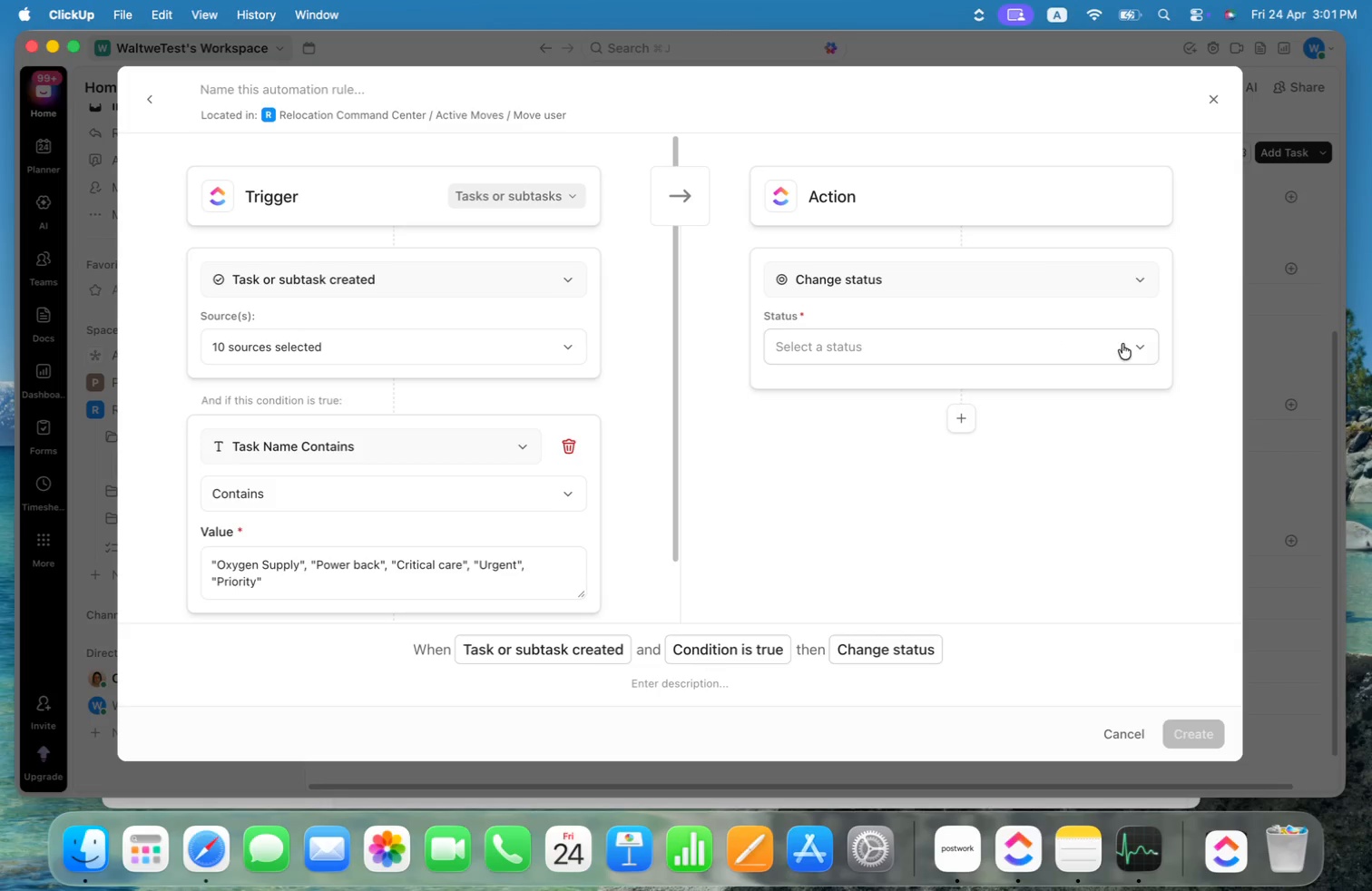 
left_click([1033, 507])
 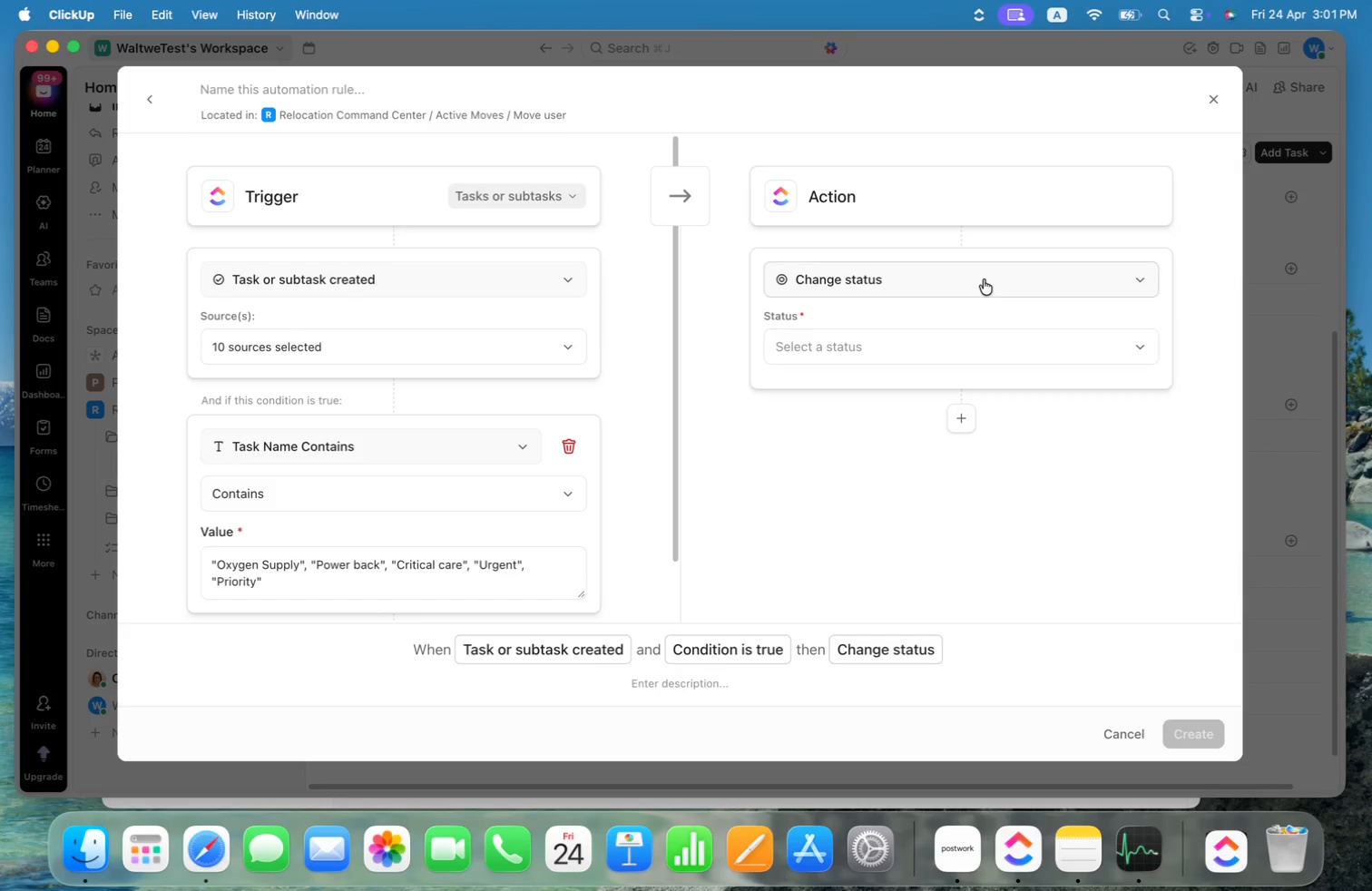 
left_click([984, 279])
 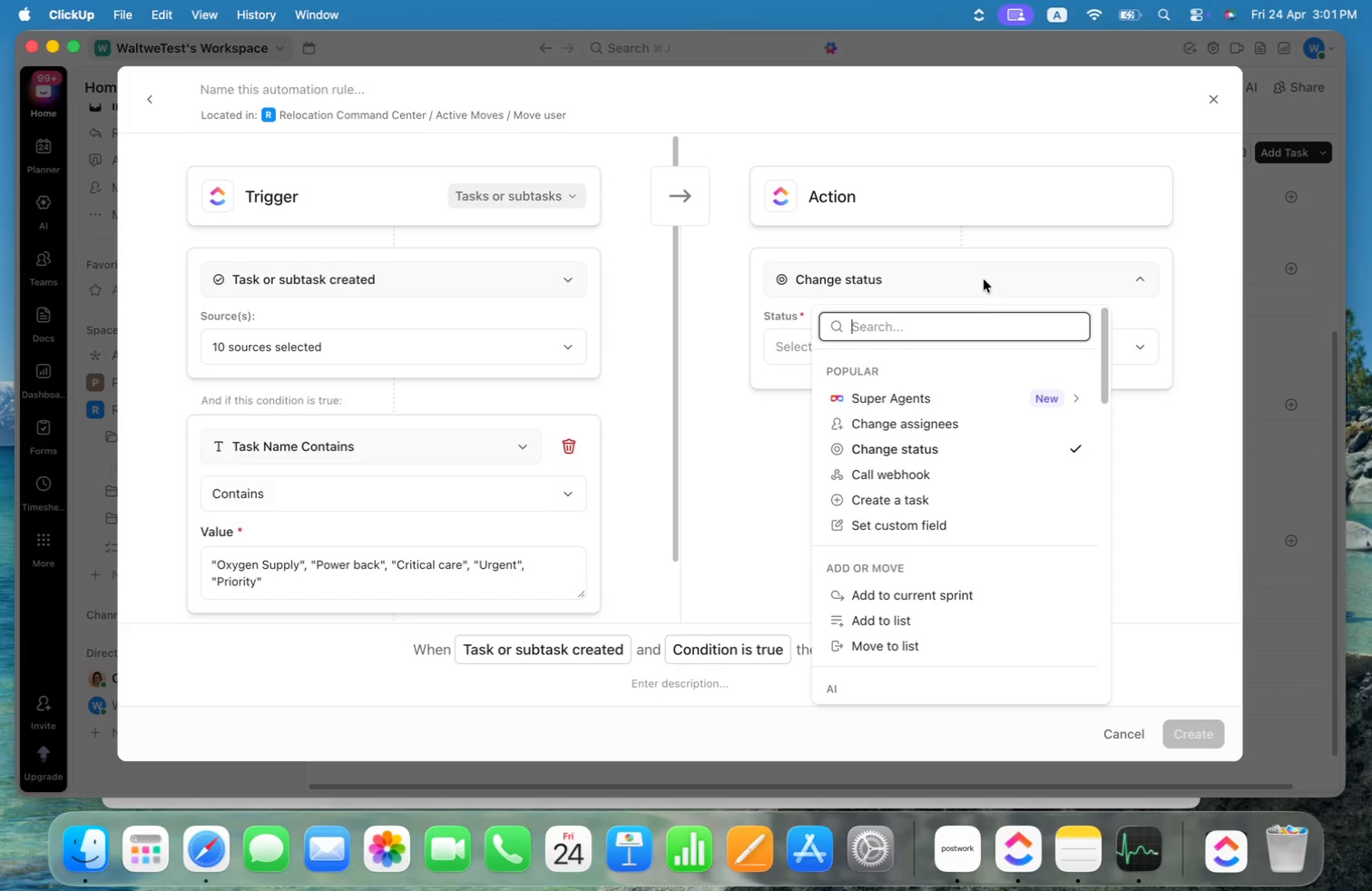 
type(pr)
 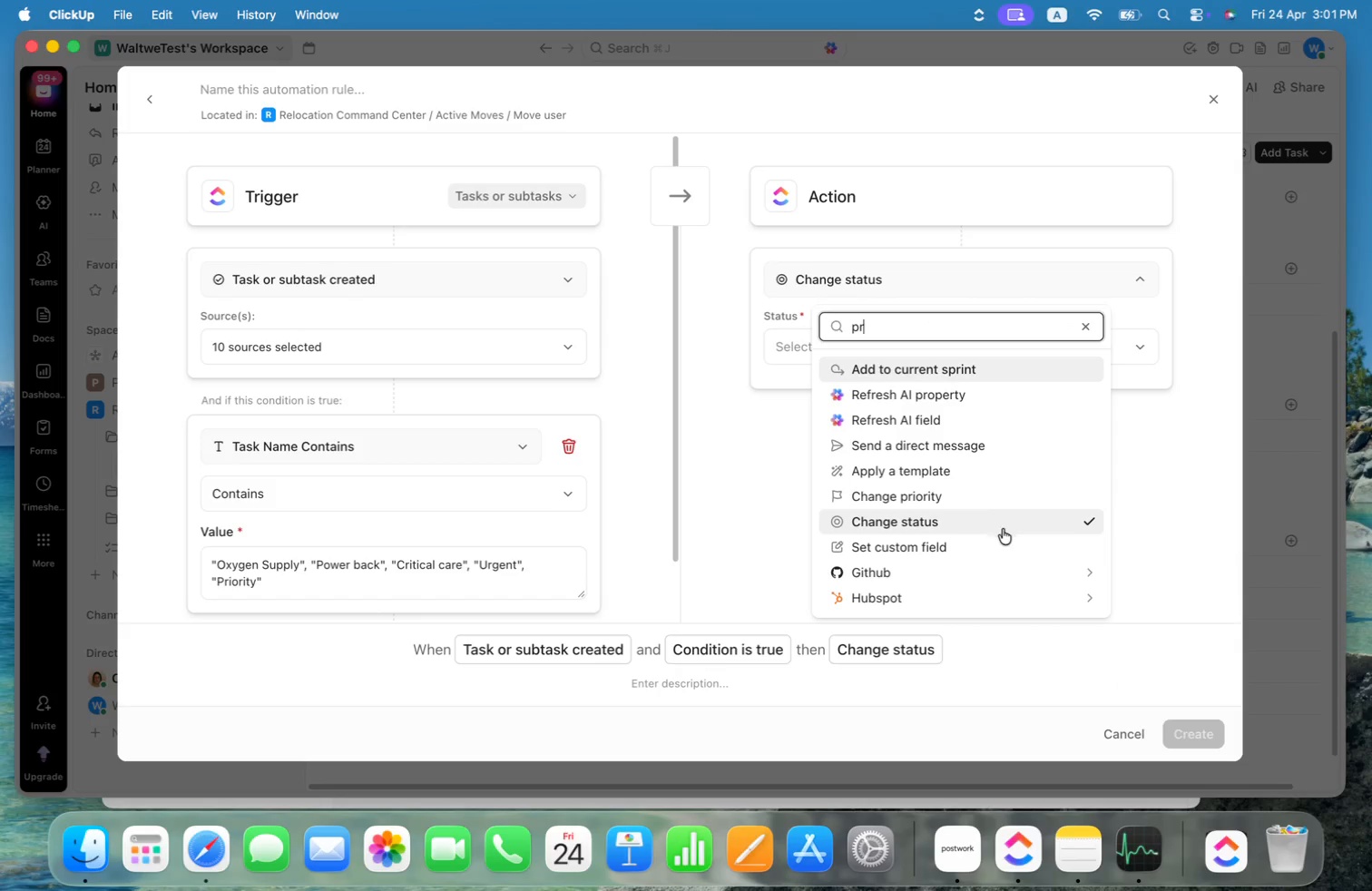 
left_click([911, 500])
 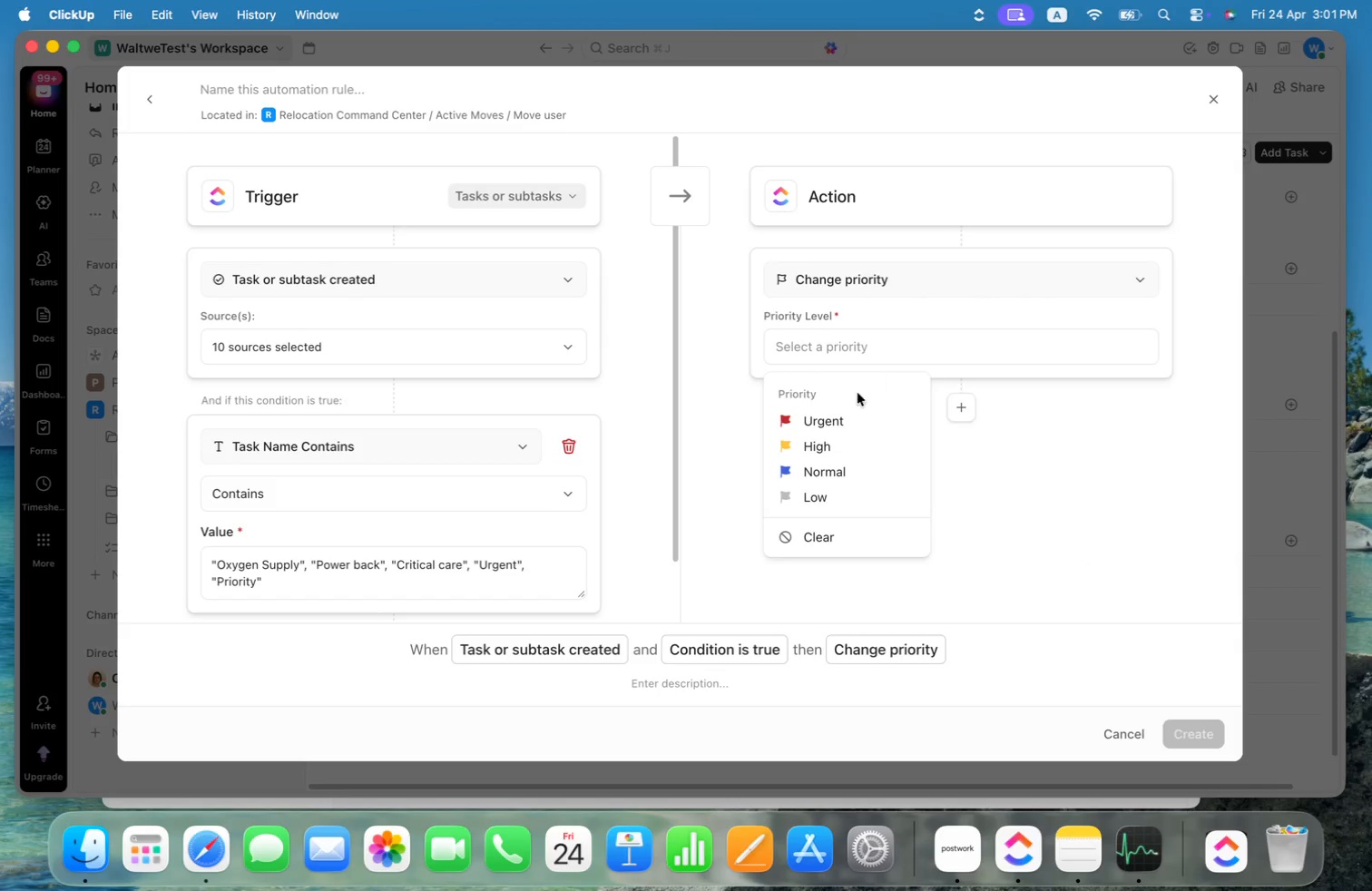 
left_click([833, 416])
 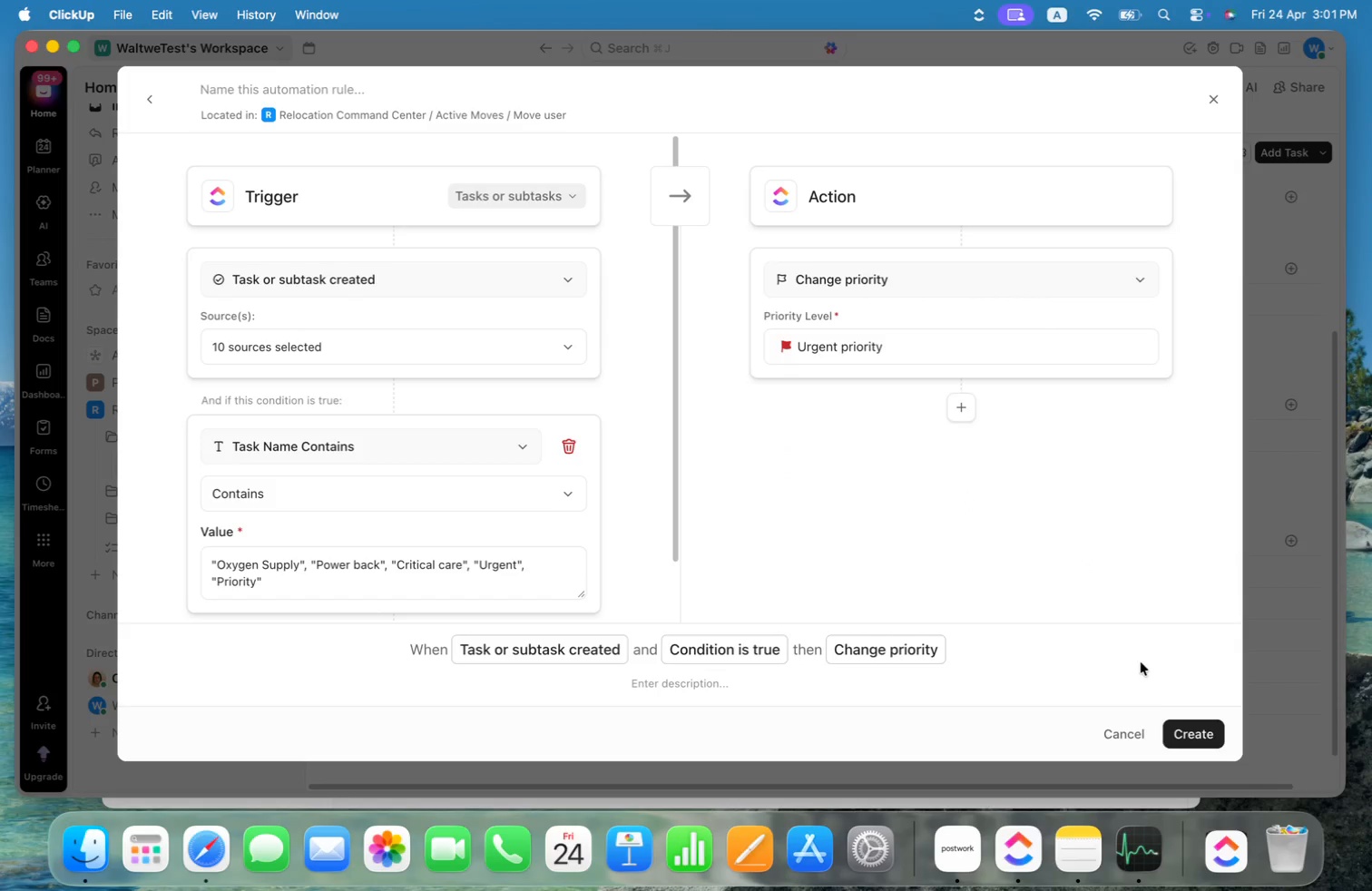 
left_click([1195, 728])
 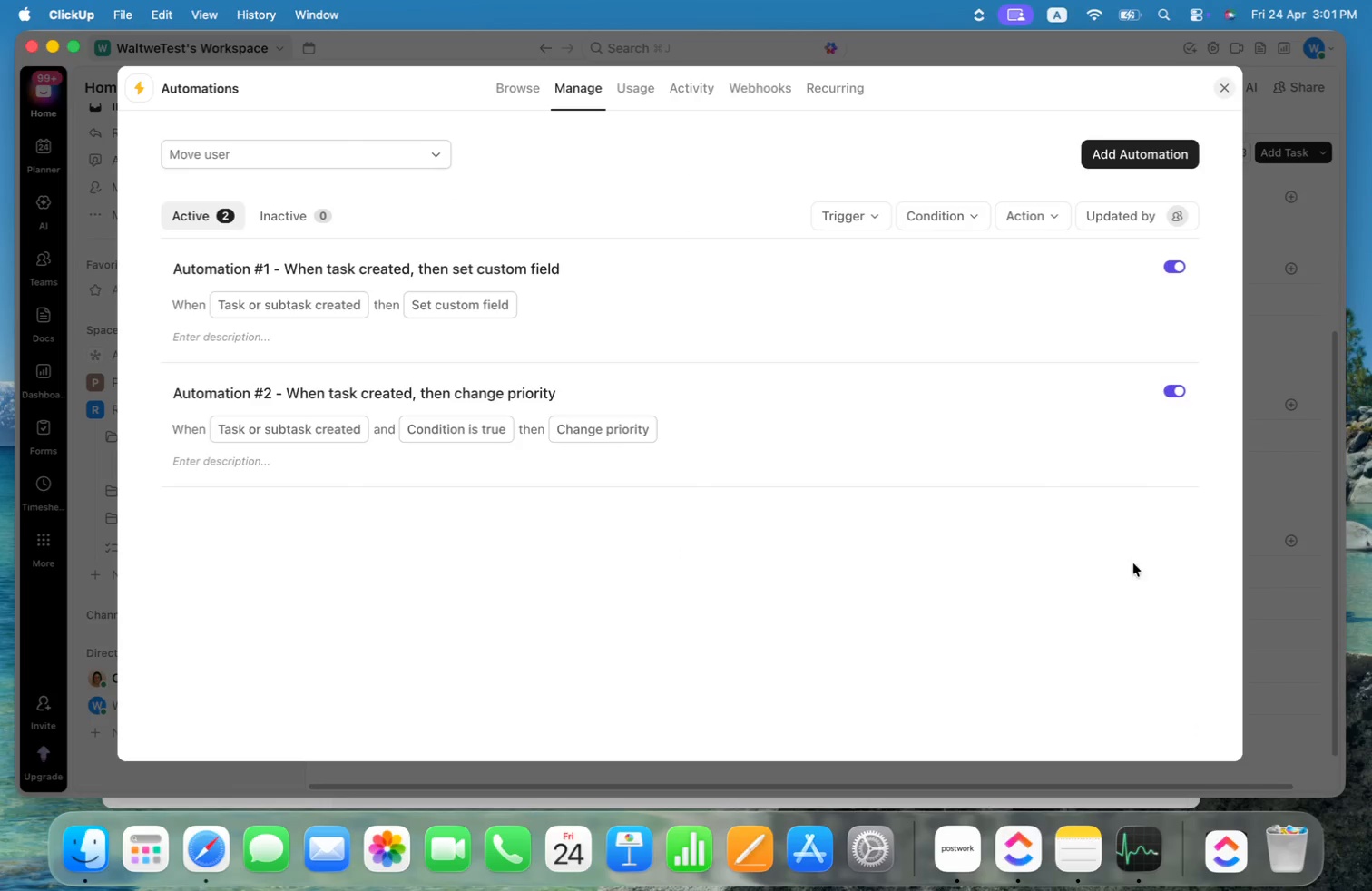 
left_click([1222, 86])